 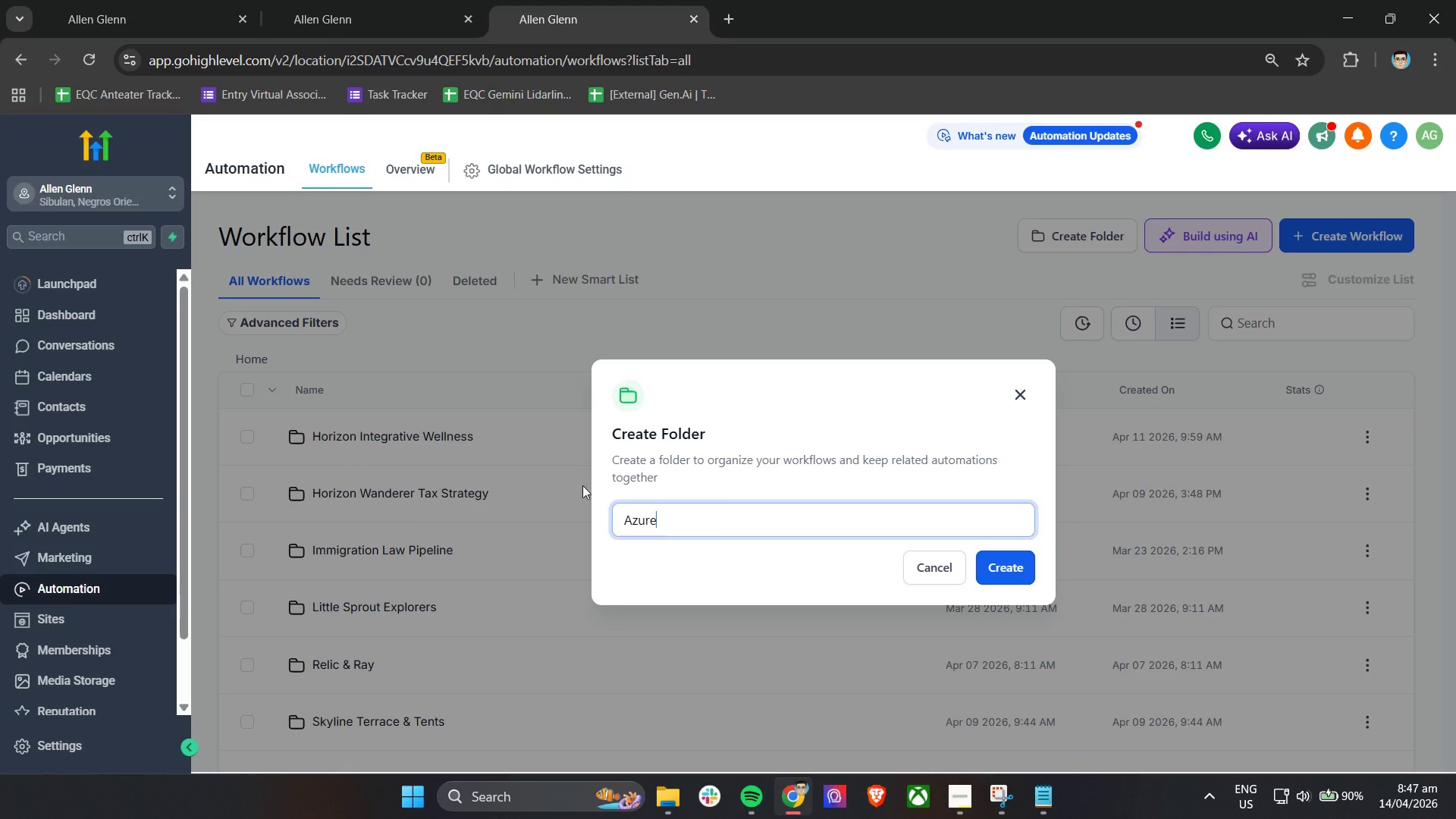 
key(Control+A)
 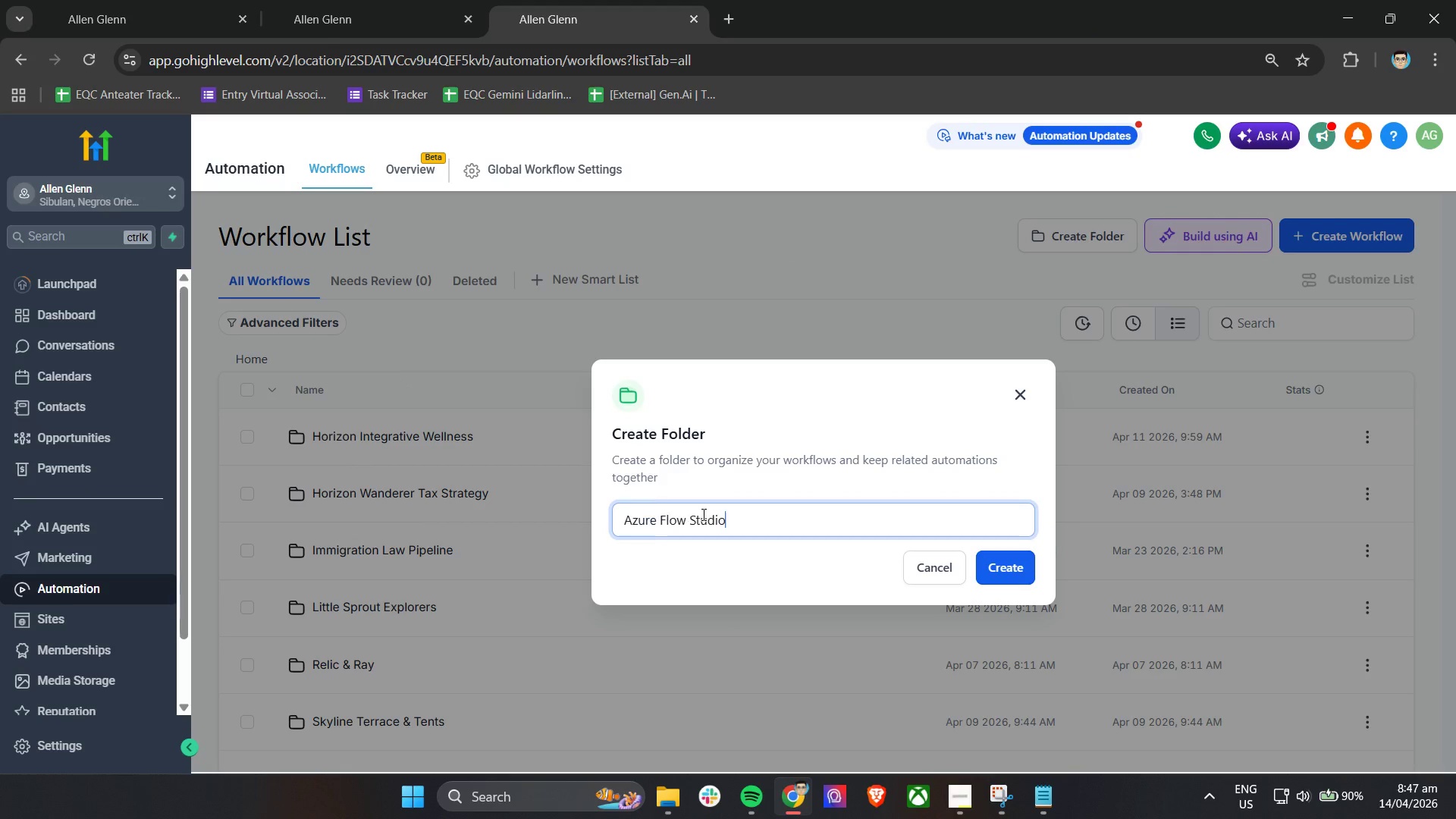 
key(Control+V)
 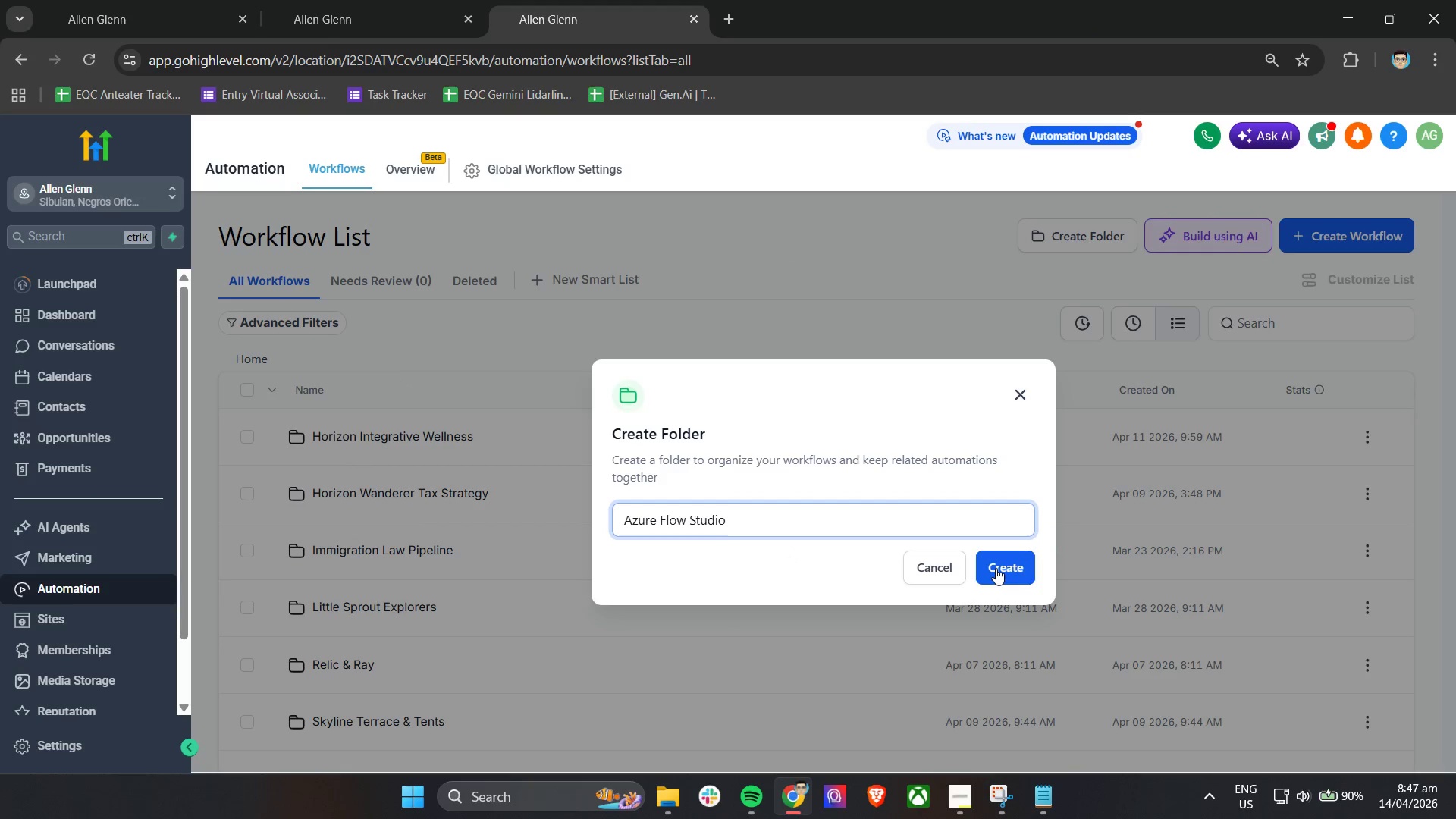 
left_click([996, 568])
 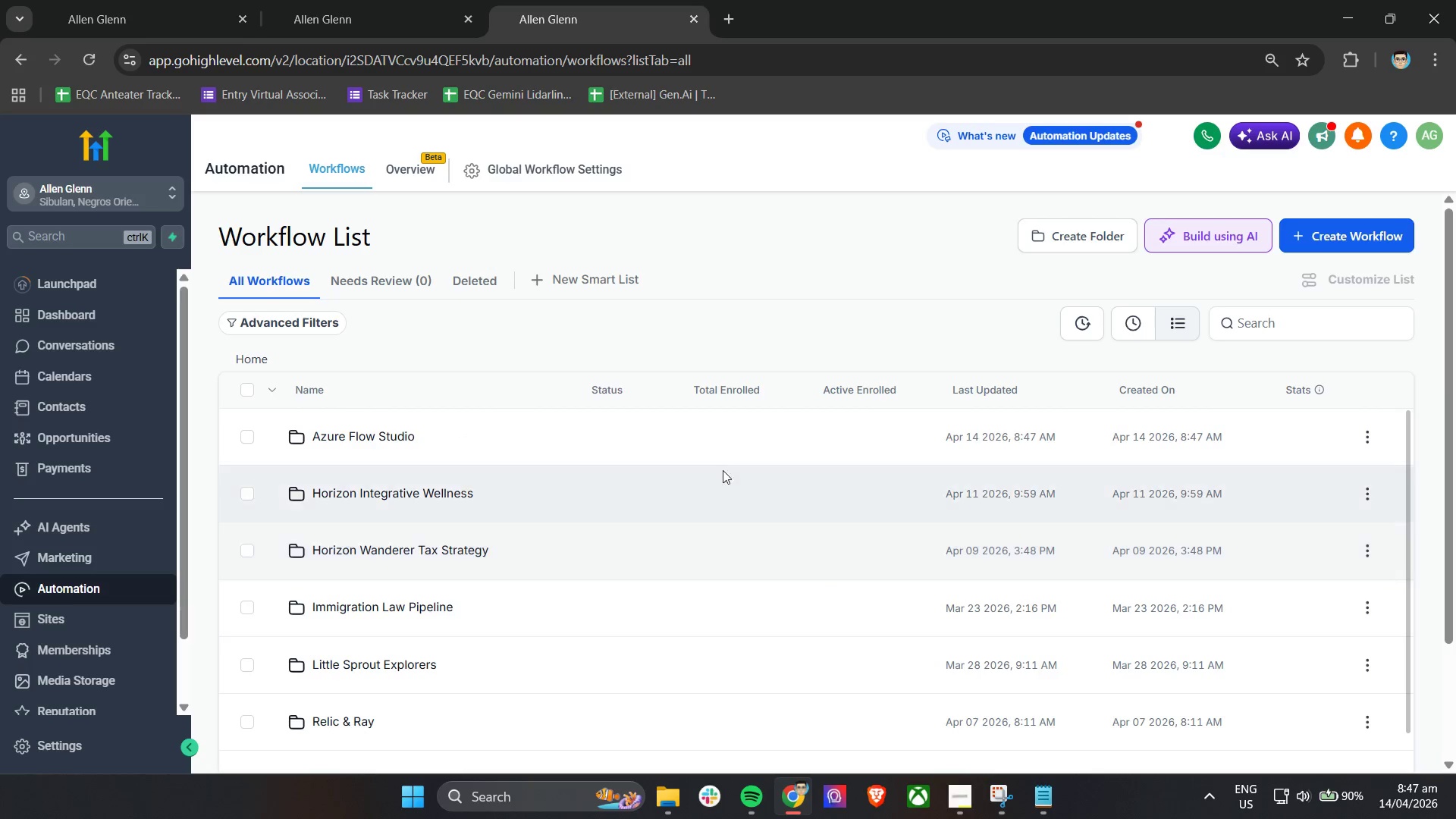 
left_click([381, 441])
 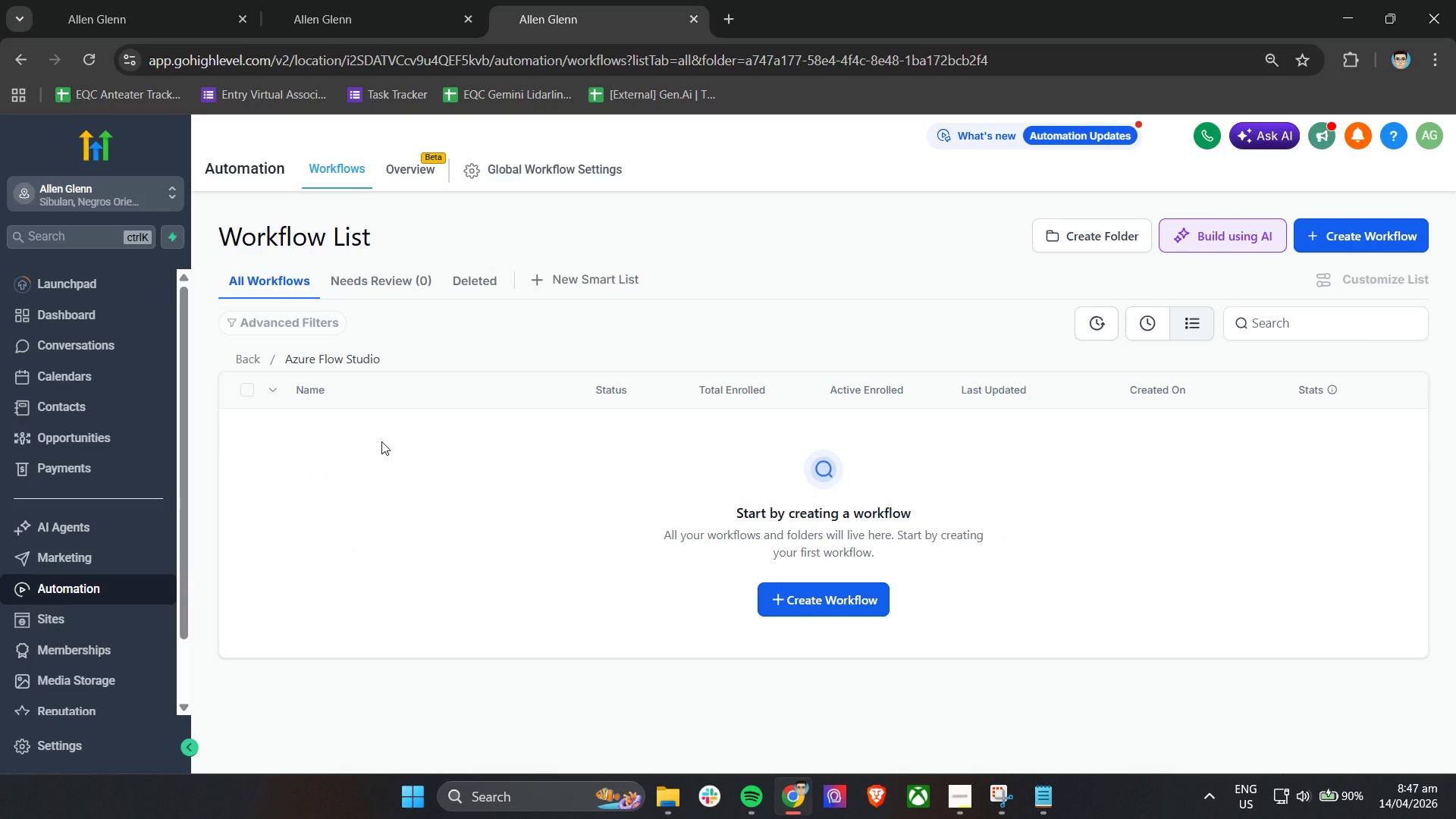 
wait(13.86)
 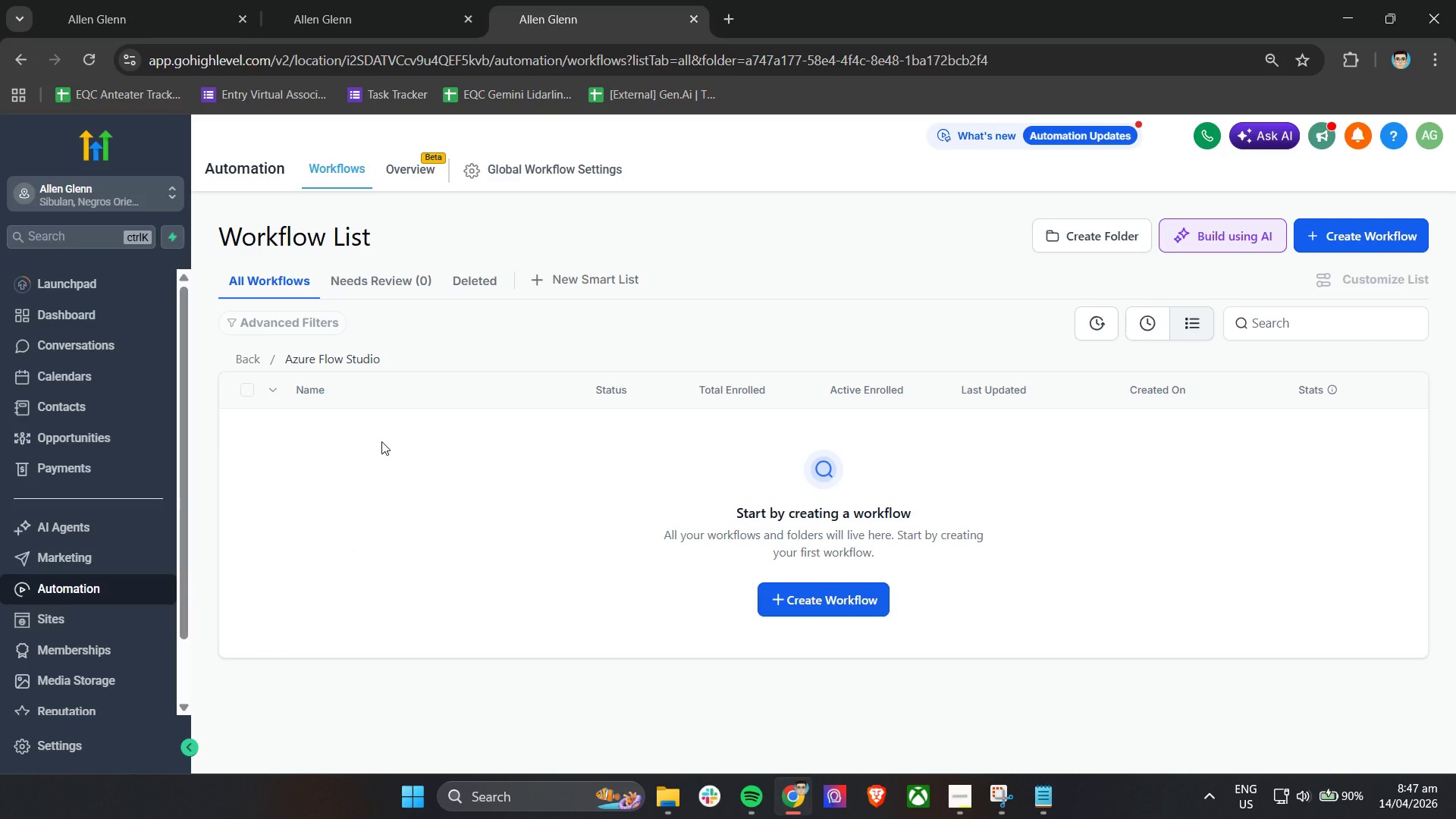 
left_click([827, 614])
 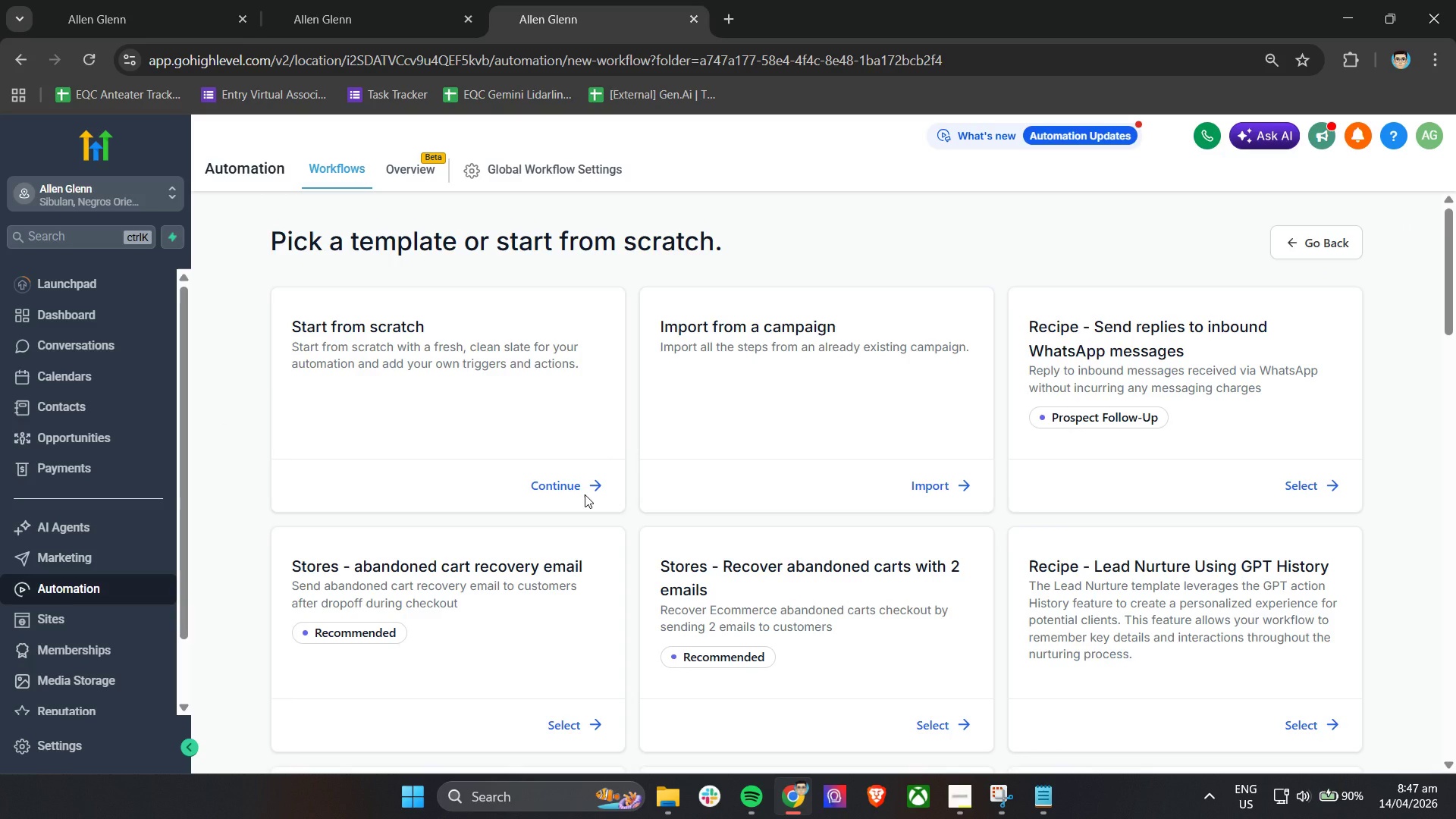 
wait(5.09)
 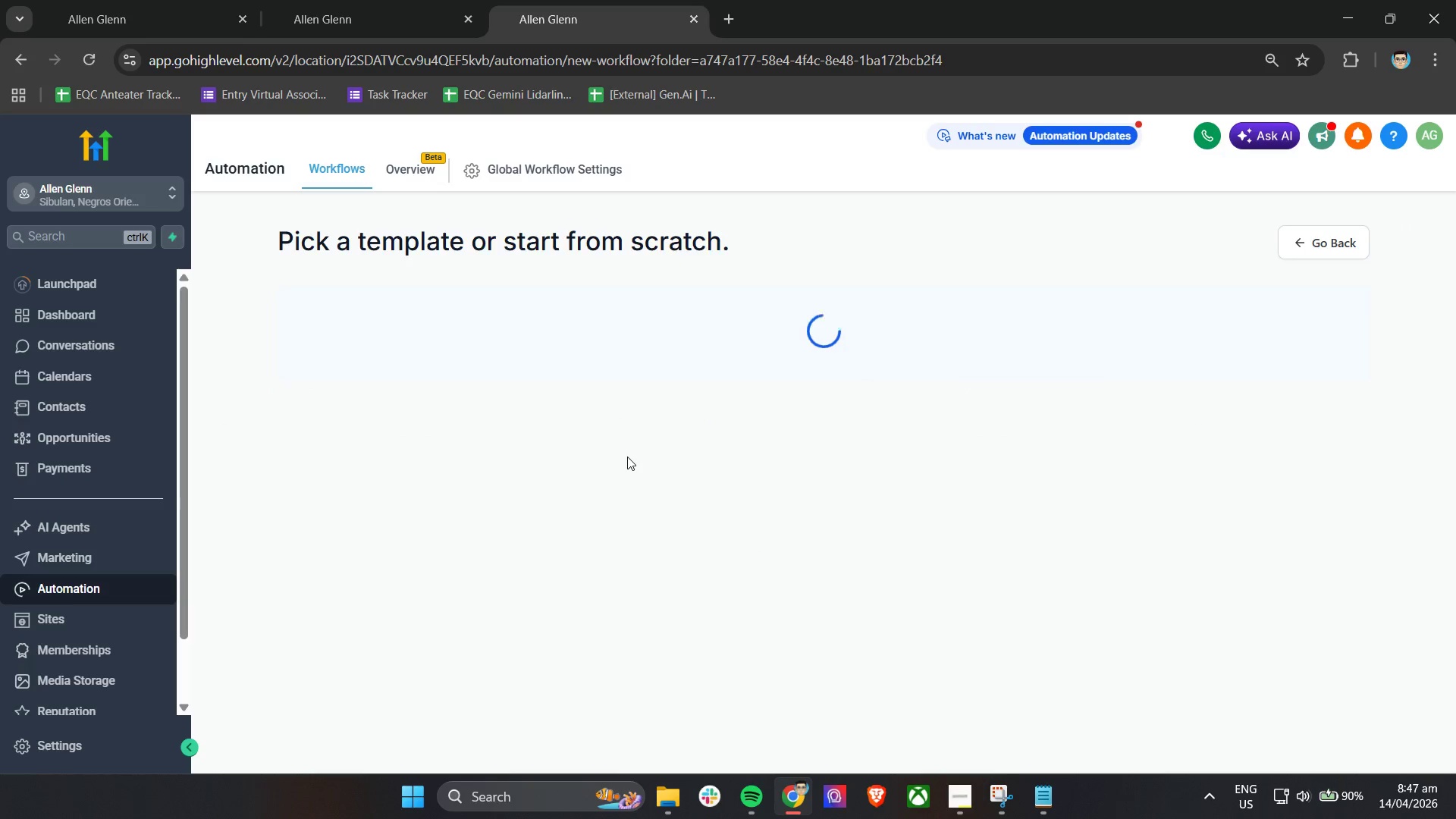 
left_click([573, 487])
 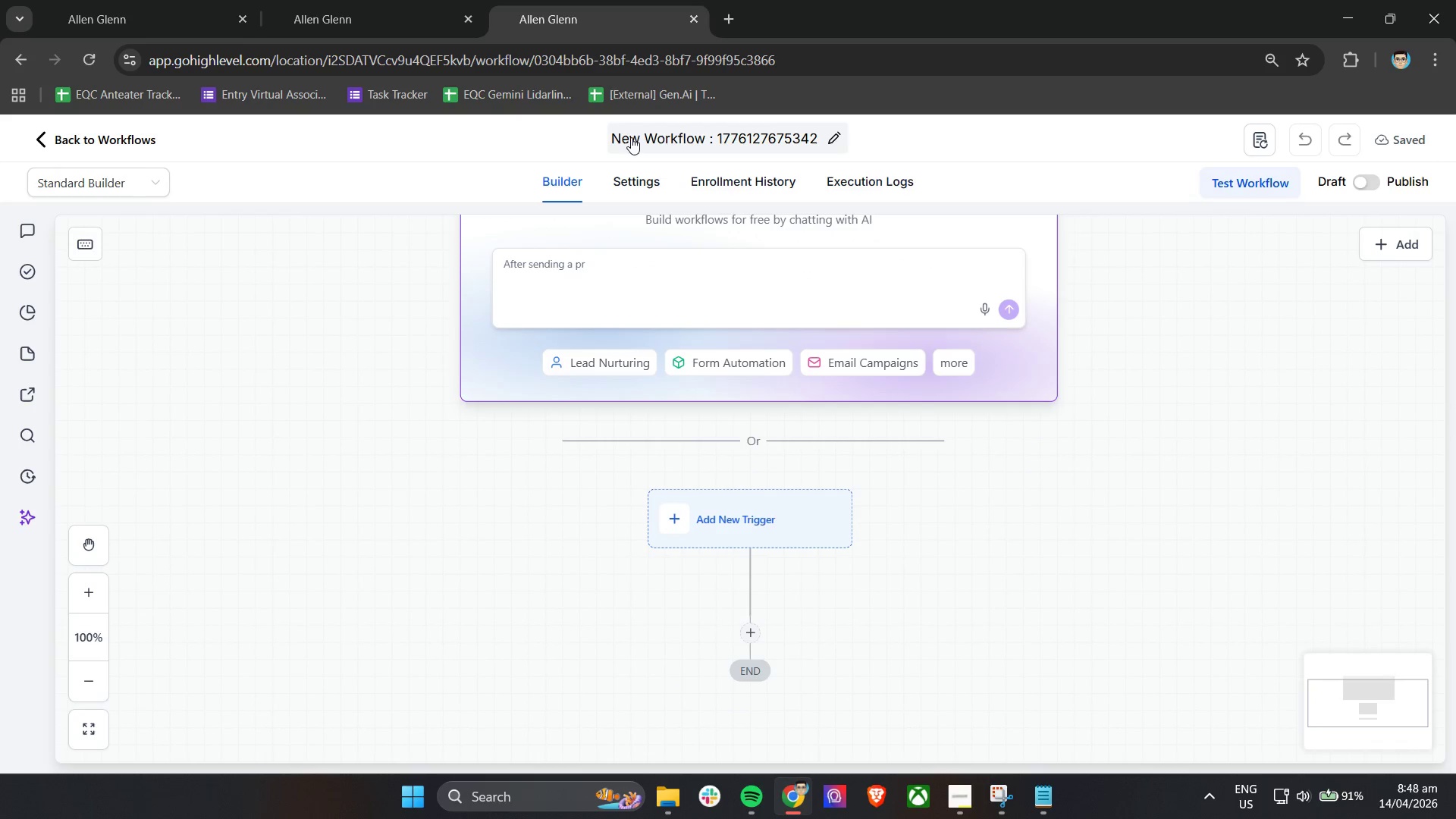 
wait(20.48)
 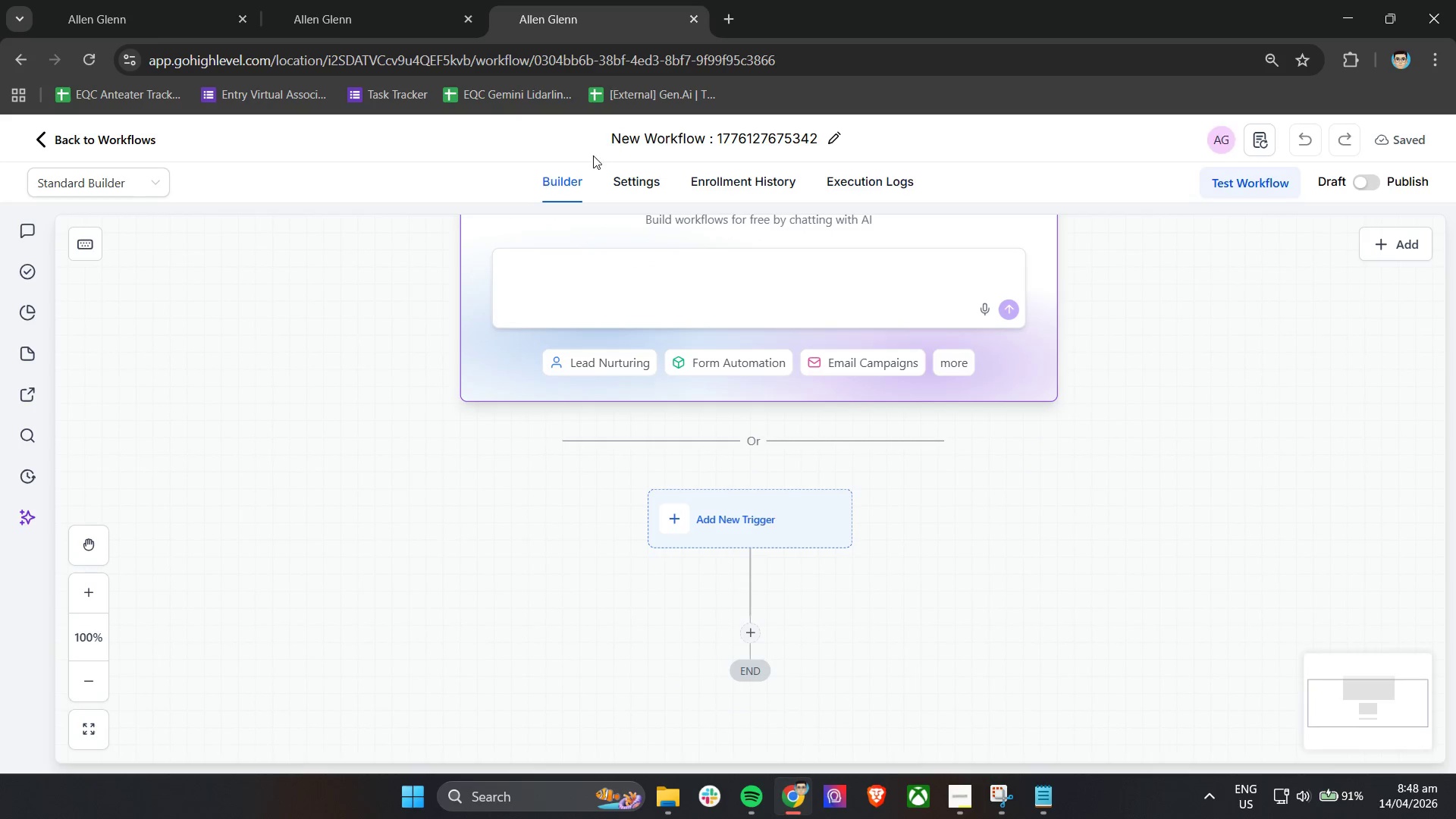 
type(AZu)
key(Backspace)
key(Backspace)
type(zure FS - Lead Scoring Engine)
 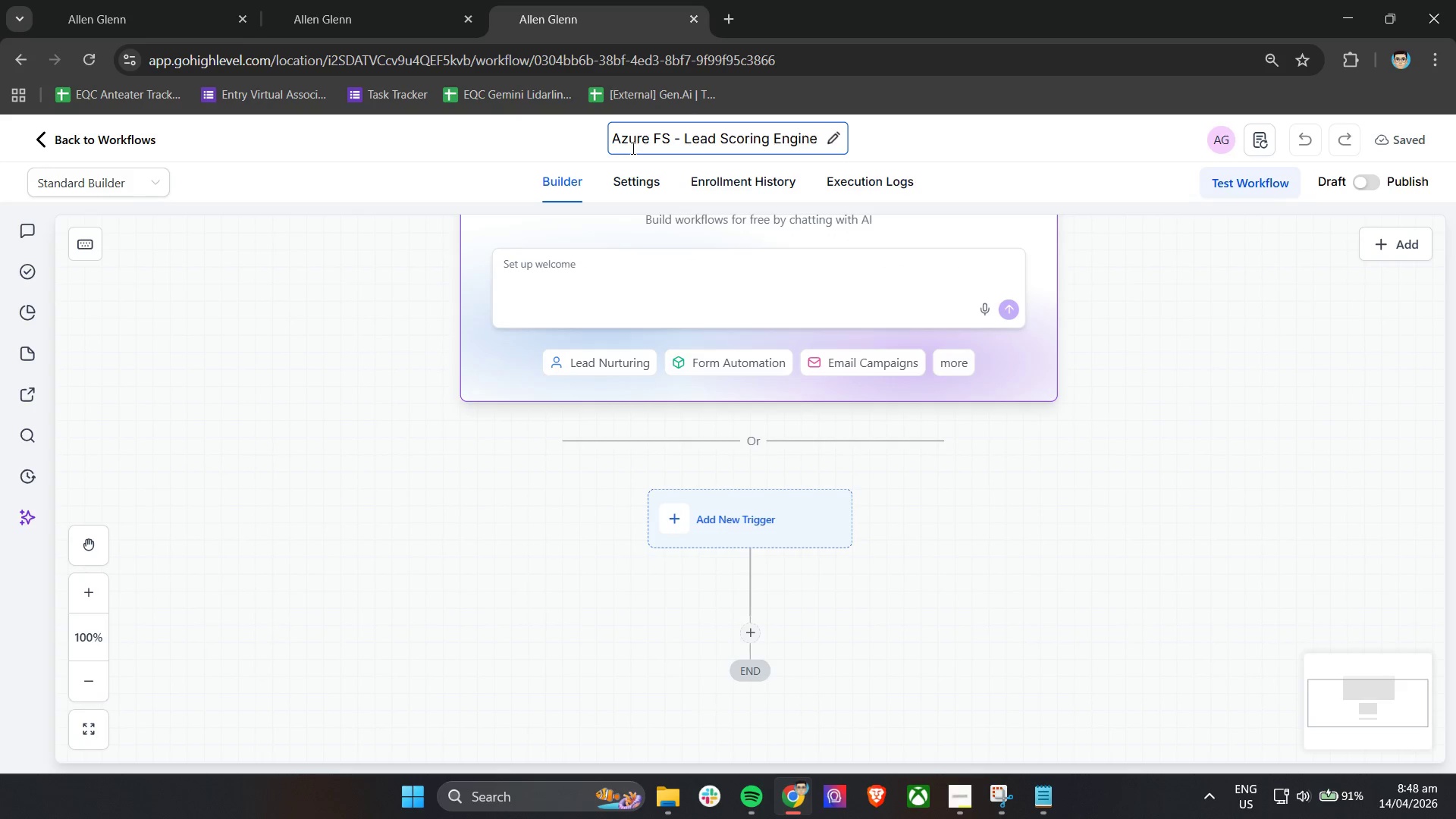 
left_click([700, 530])
 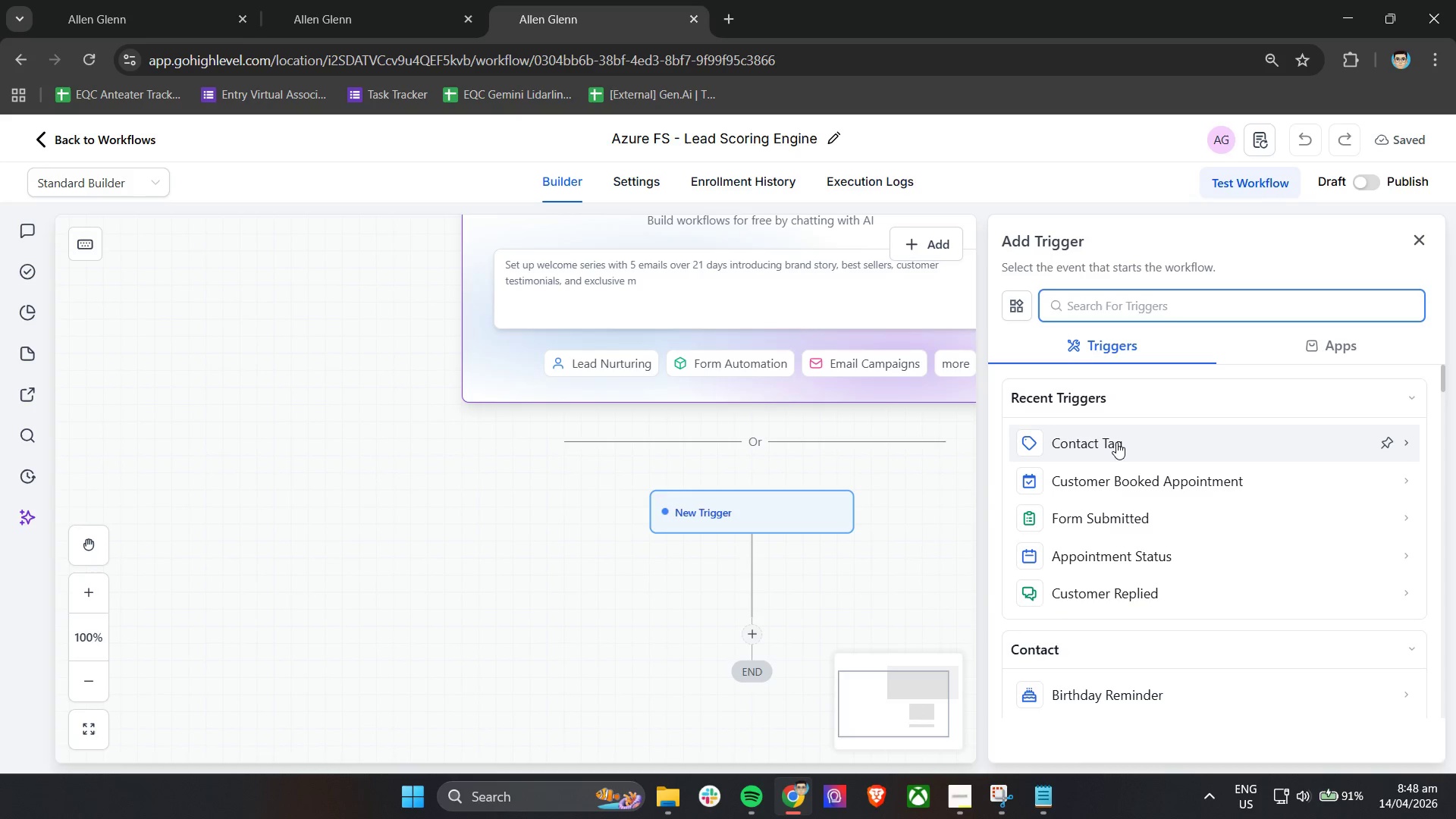 
left_click([1116, 442])
 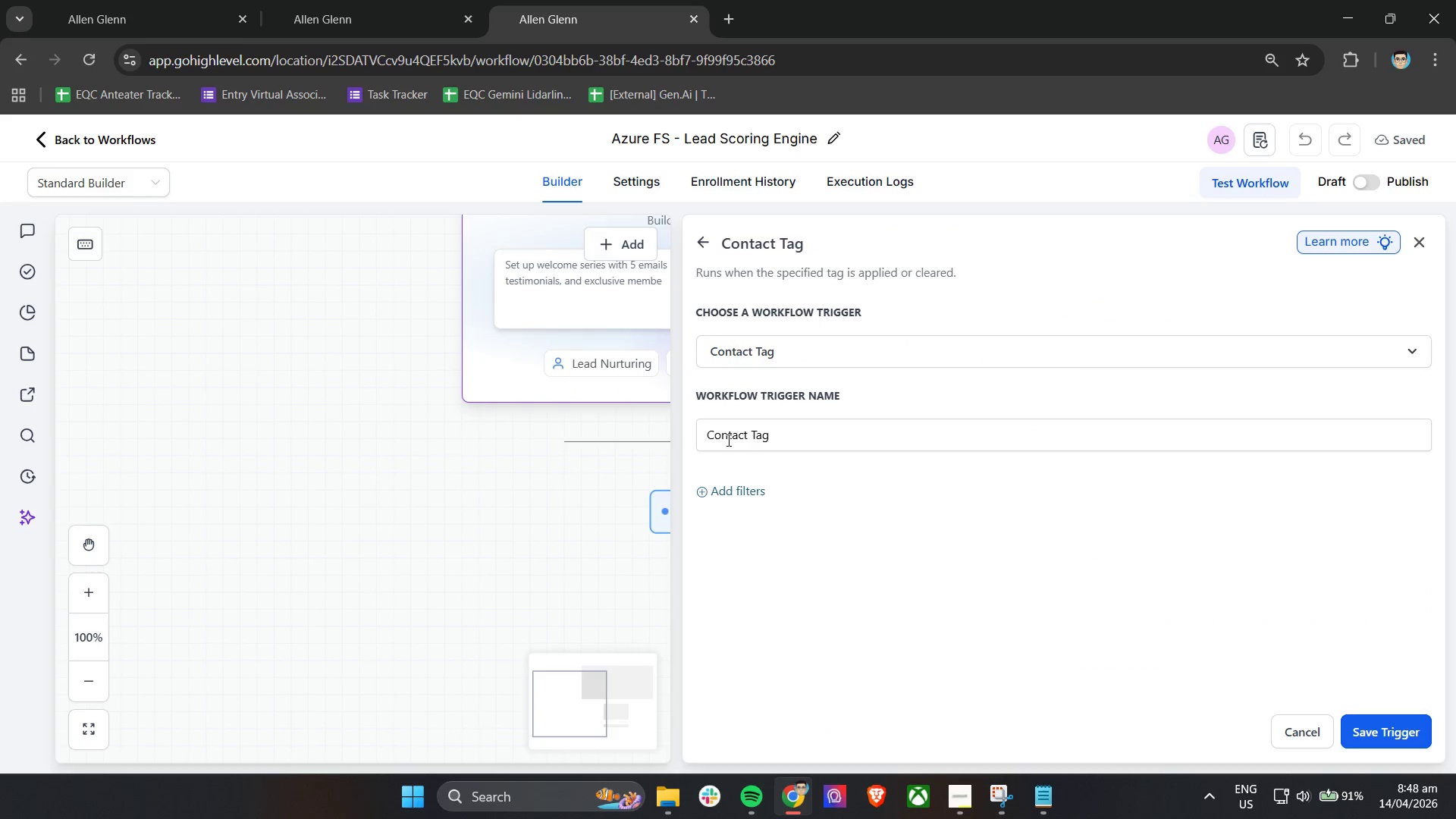 
left_click([724, 434])
 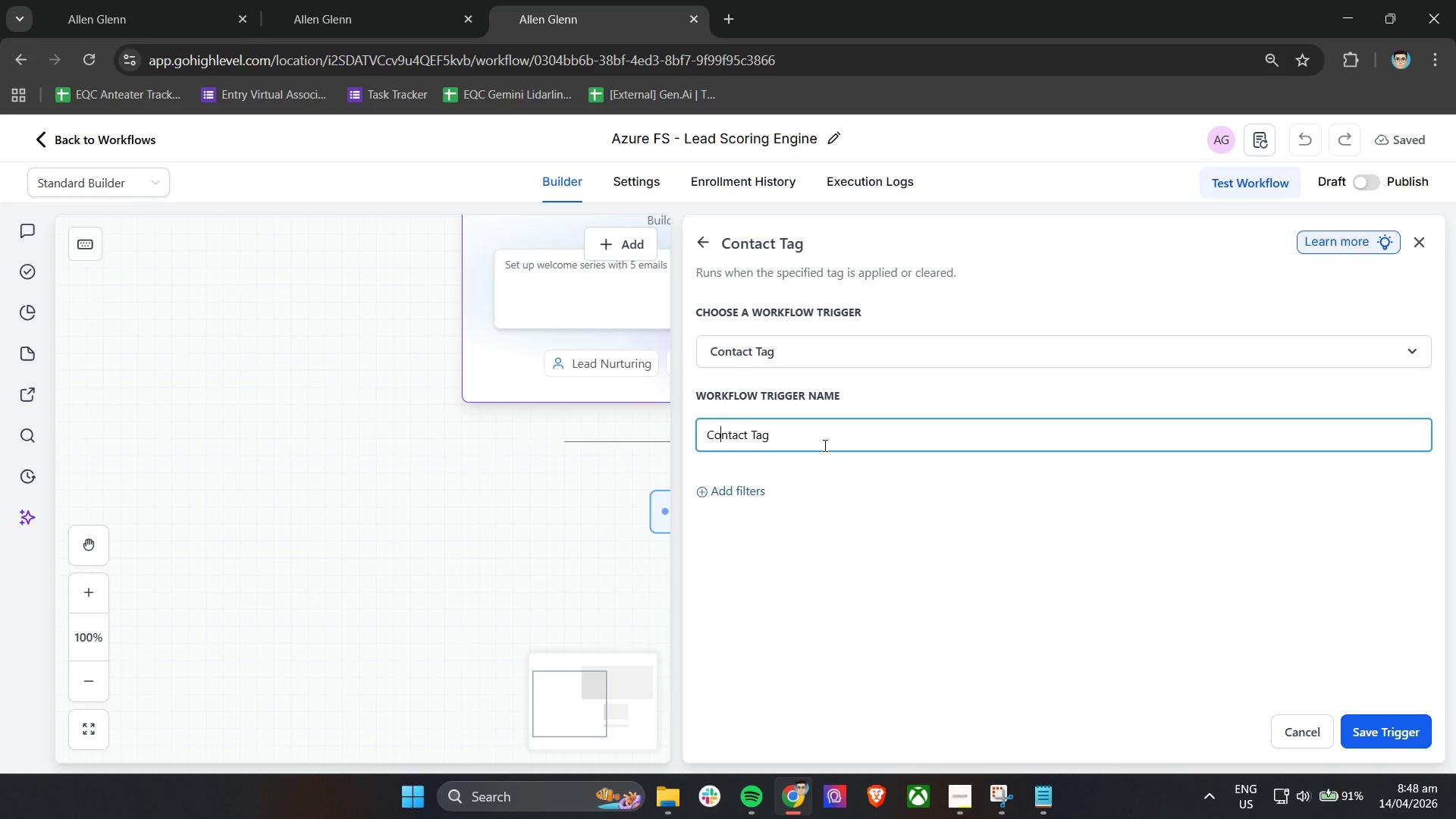 
left_click([824, 445])
 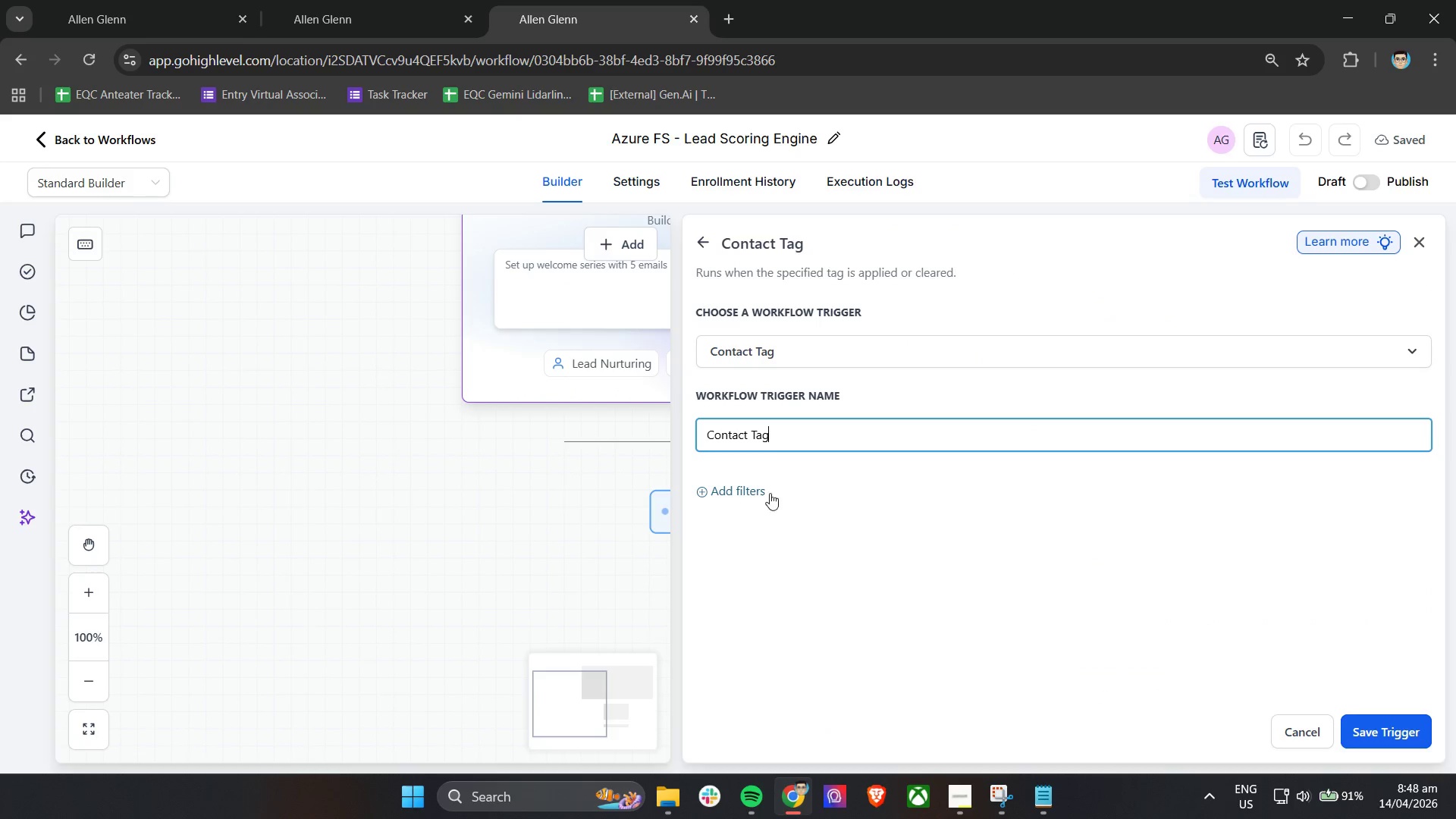 
left_click([761, 494])
 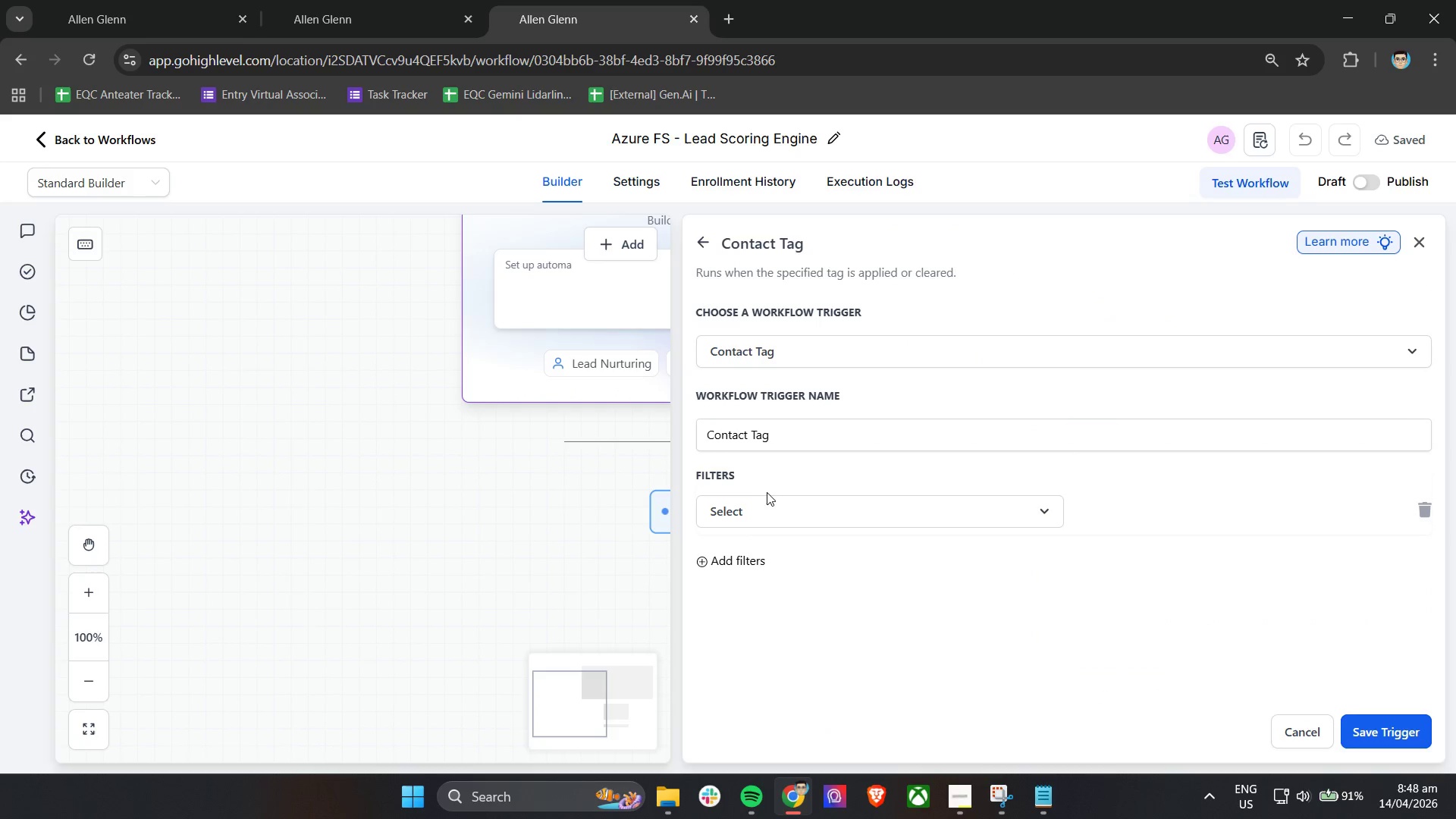 
left_click([759, 513])
 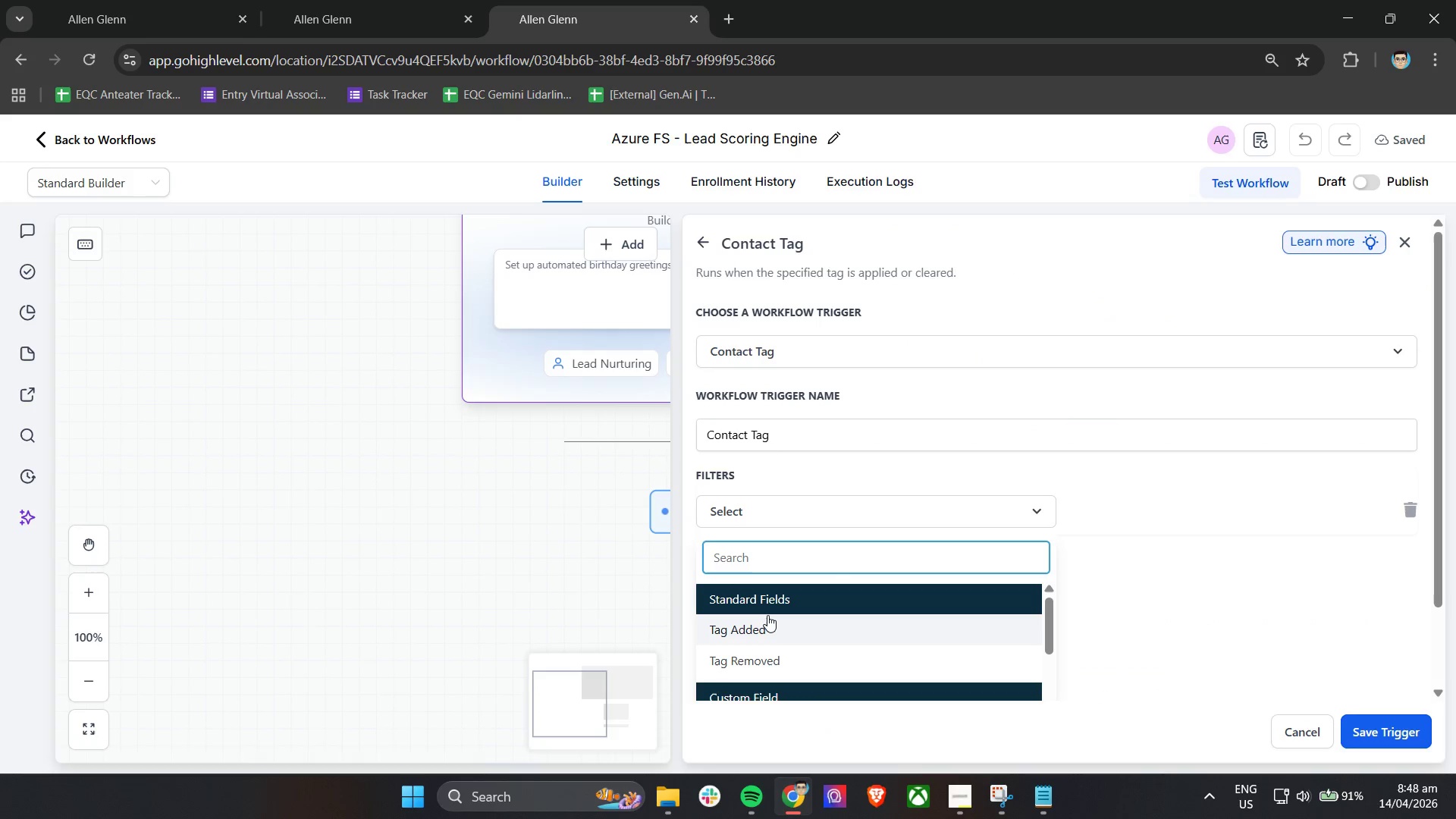 
left_click([761, 627])
 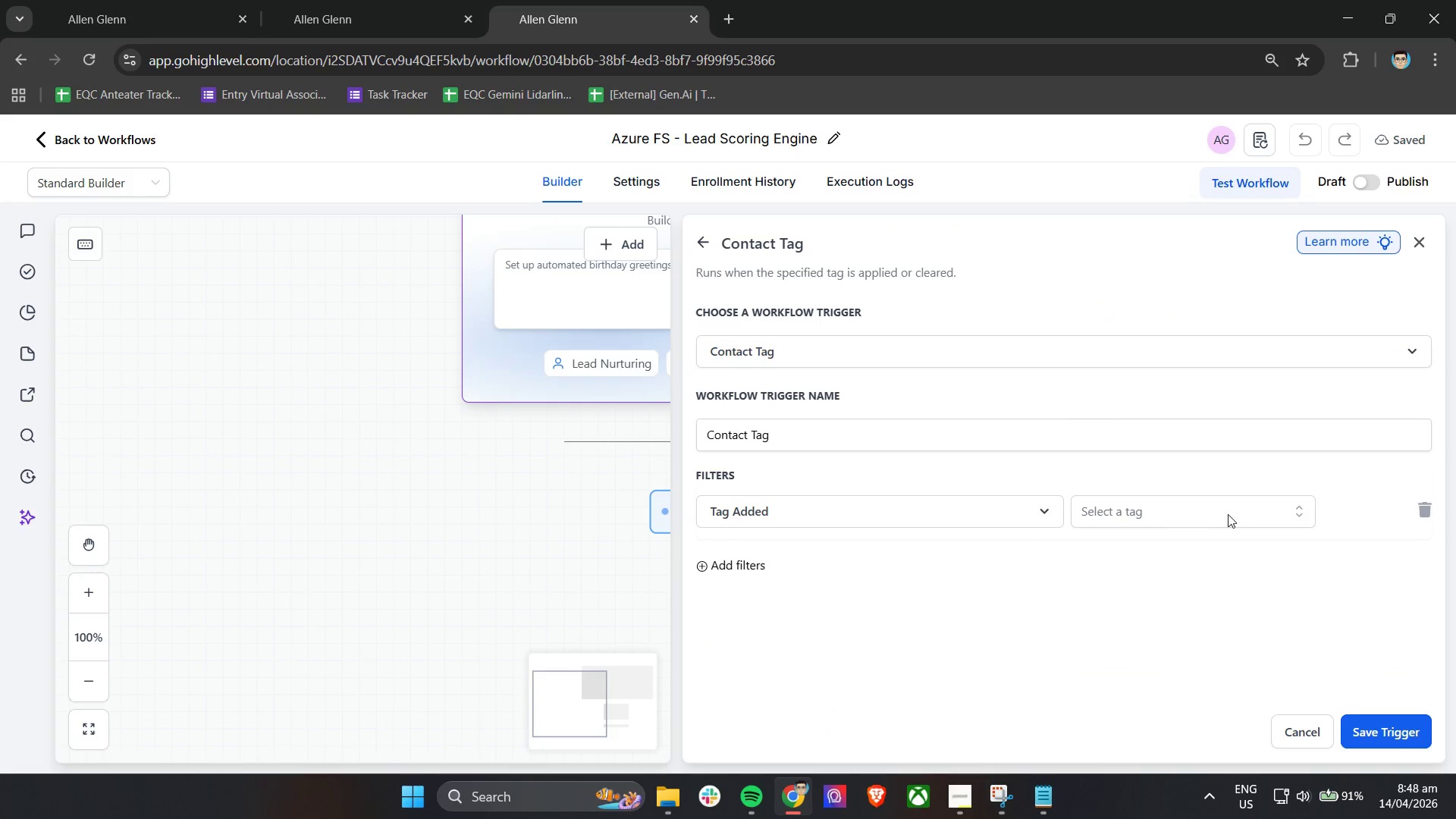 
left_click([1220, 504])
 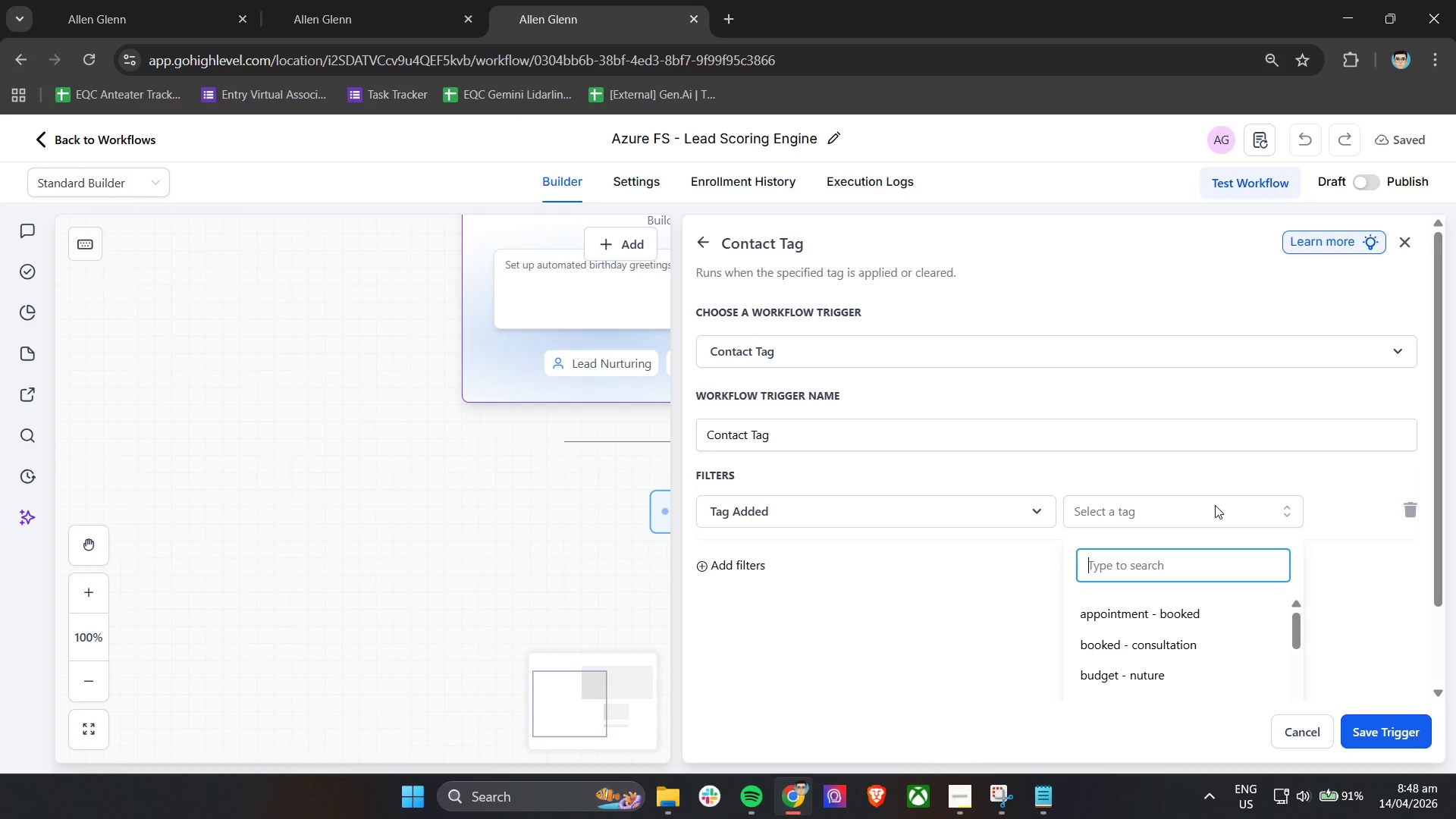 
key(E)
 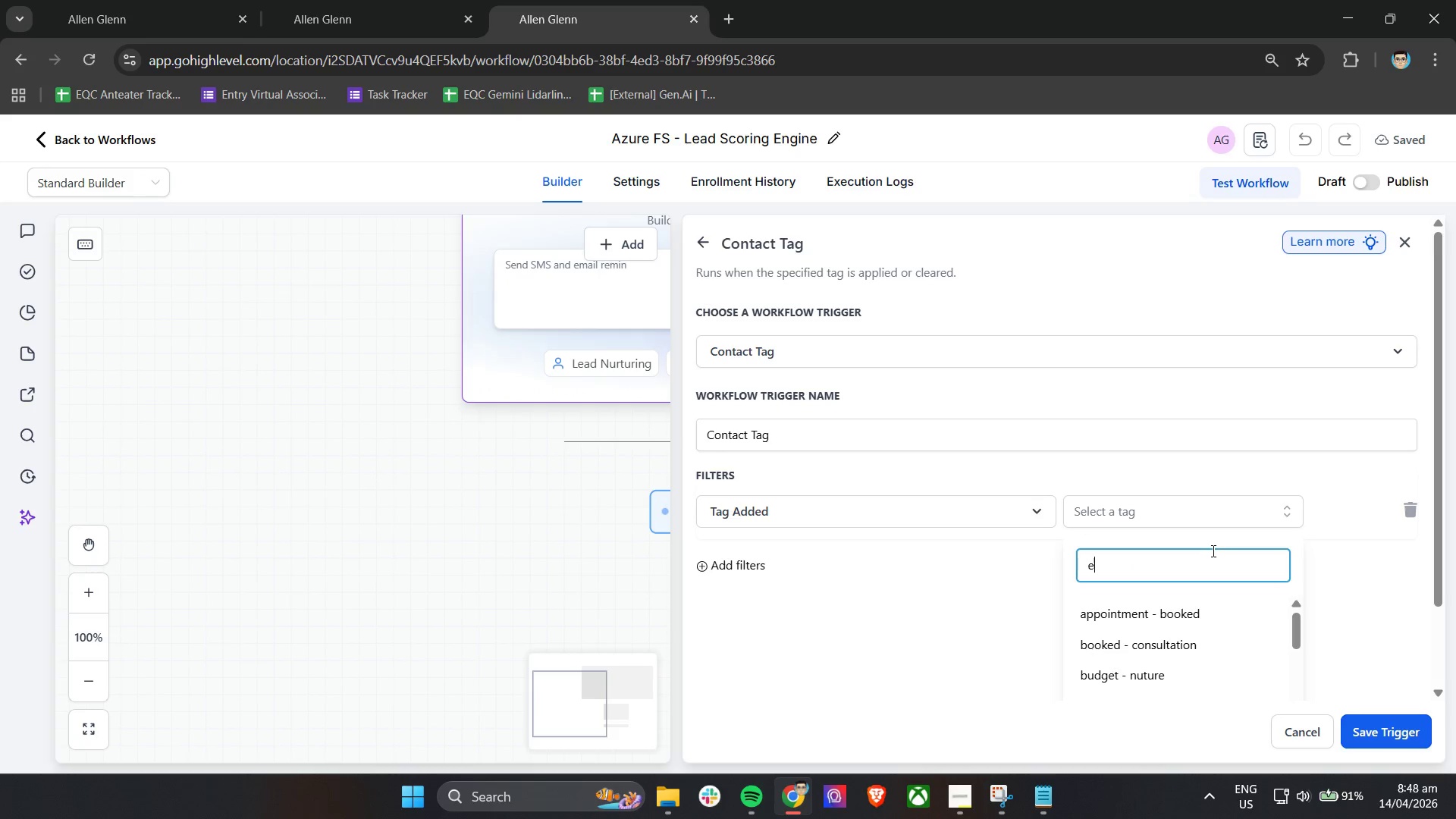 
type(ve)
 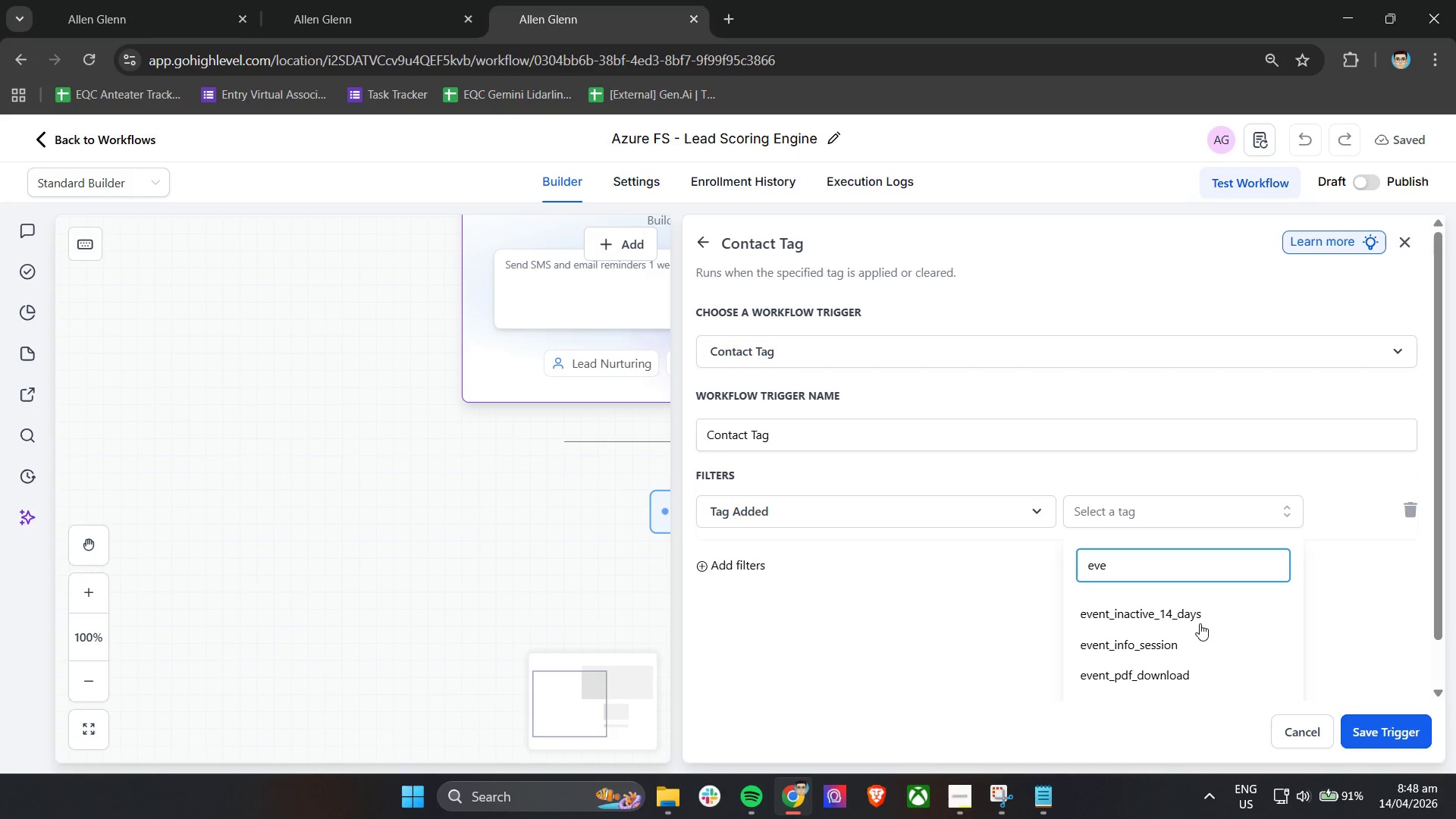 
scroll: coordinate [1207, 650], scroll_direction: down, amount: 3.0
 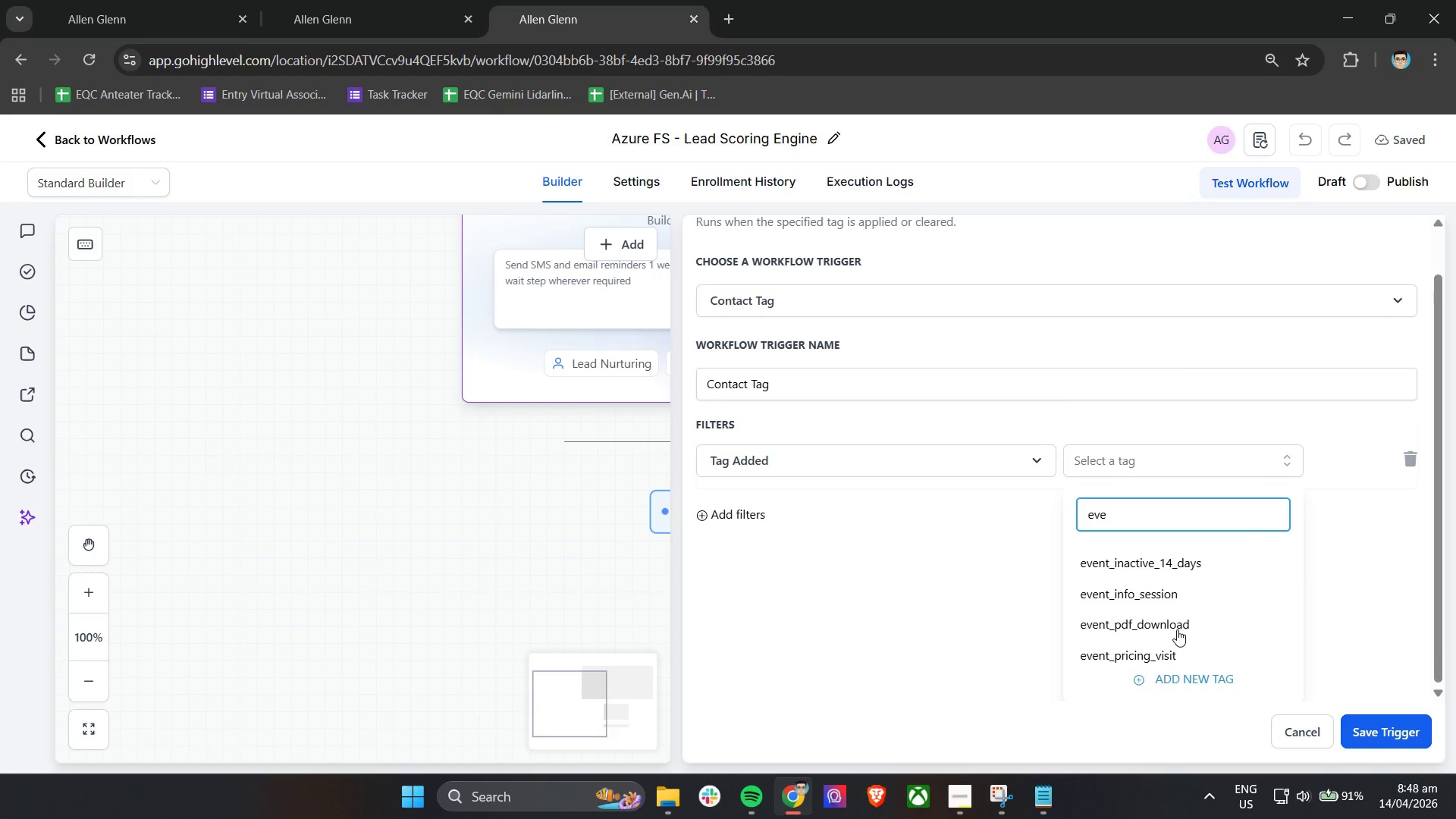 
left_click([1177, 629])
 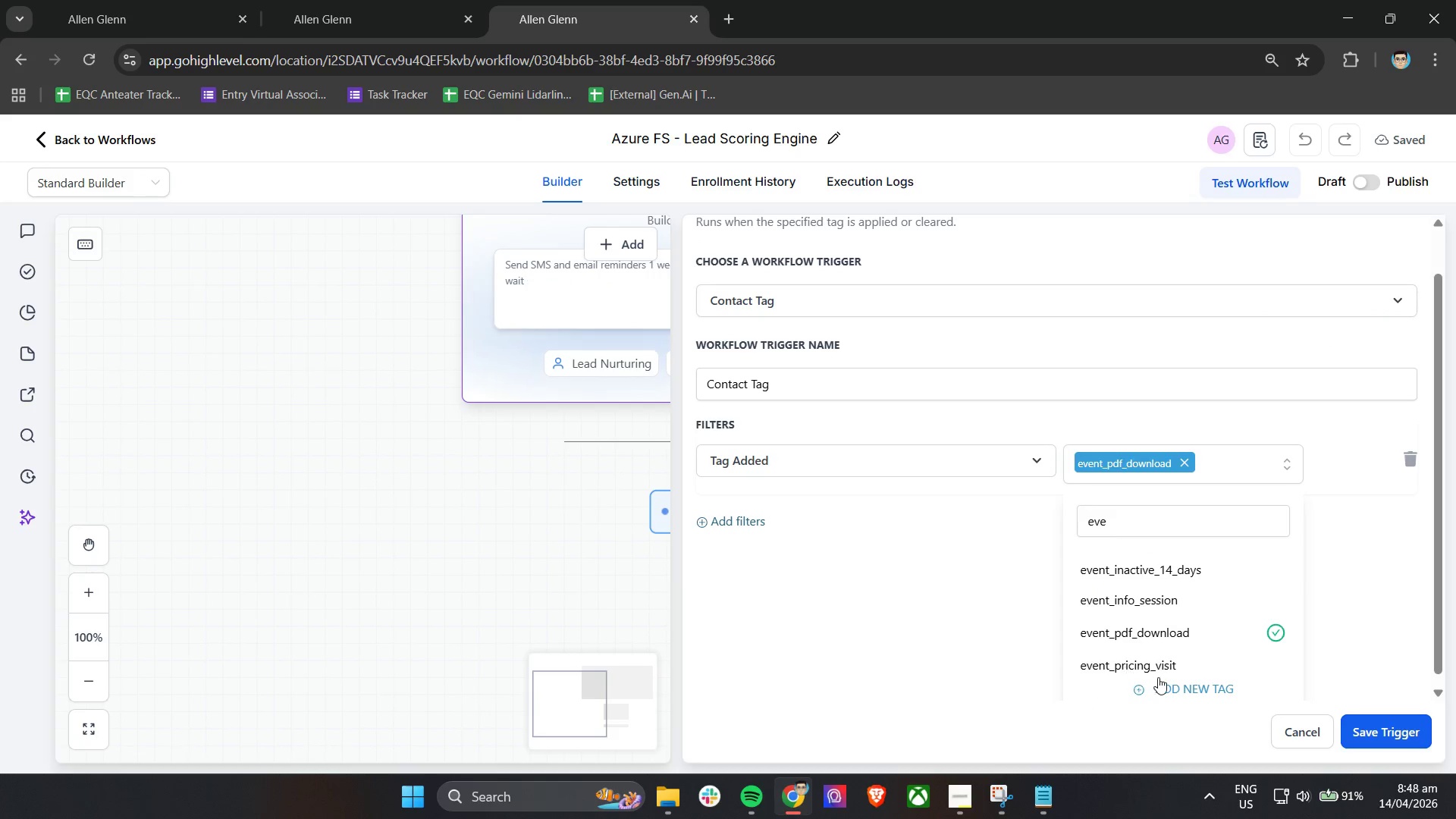 
left_click([1169, 692])
 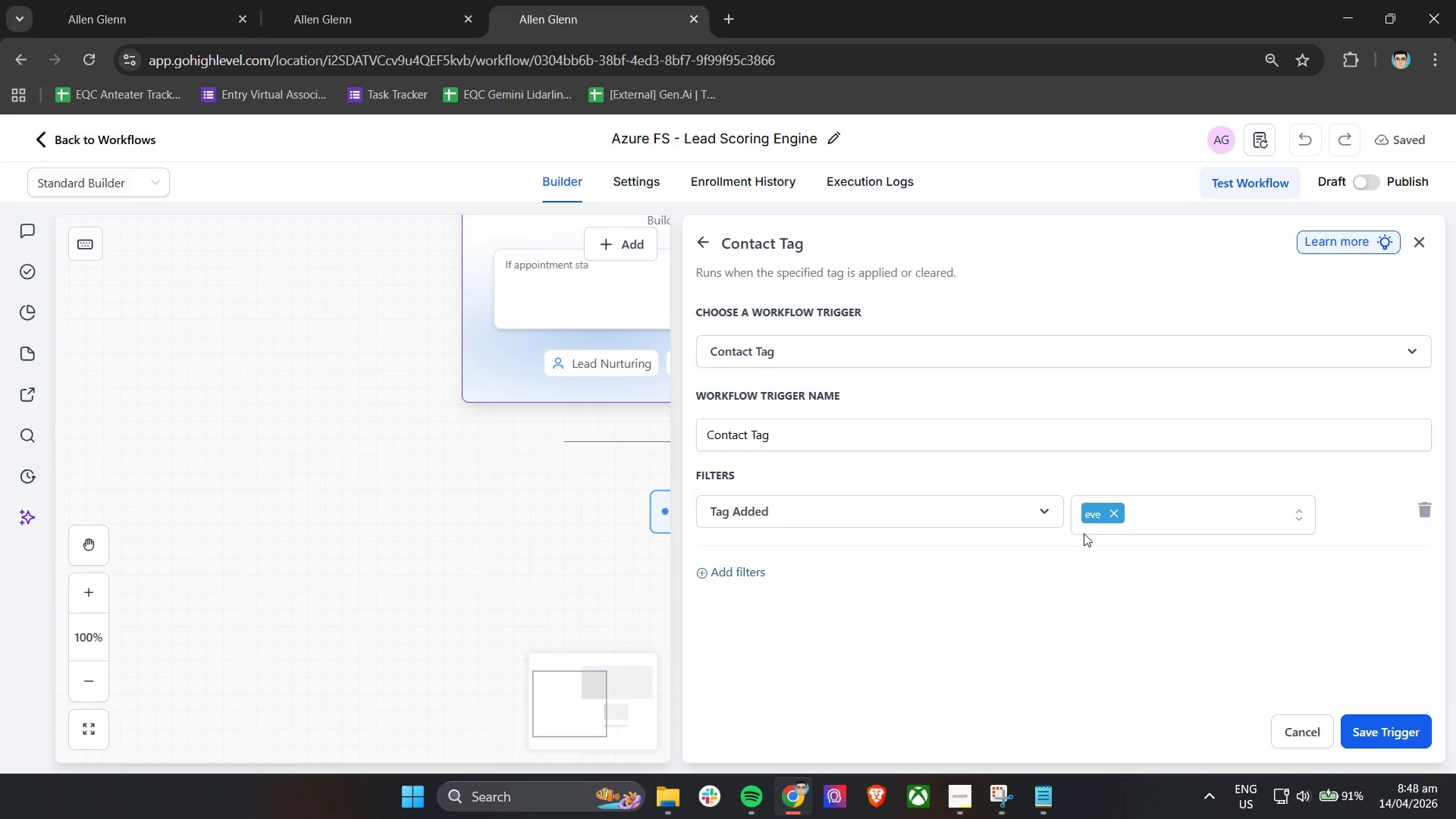 
left_click([1166, 514])
 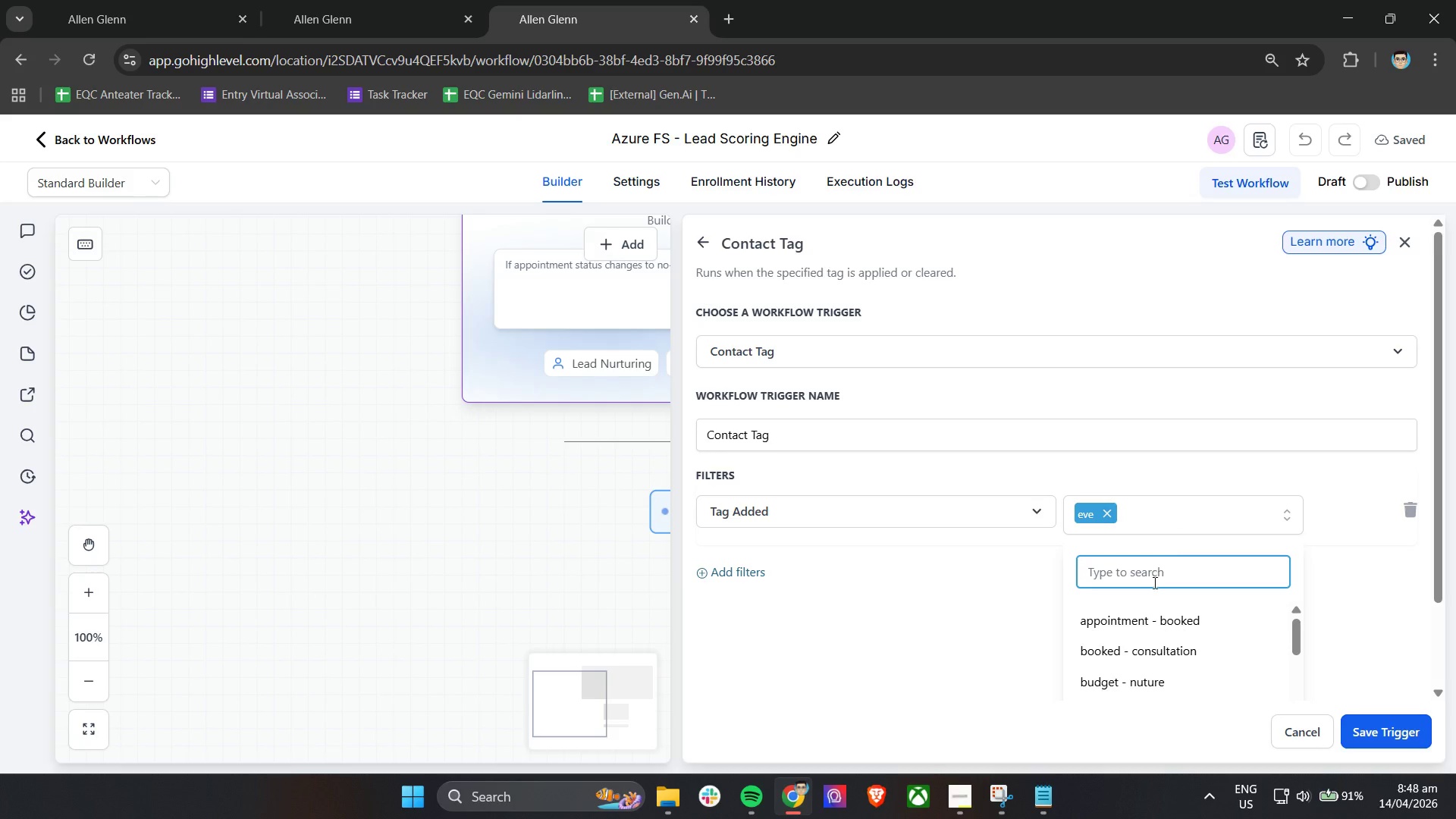 
scroll: coordinate [1216, 651], scroll_direction: down, amount: 9.0
 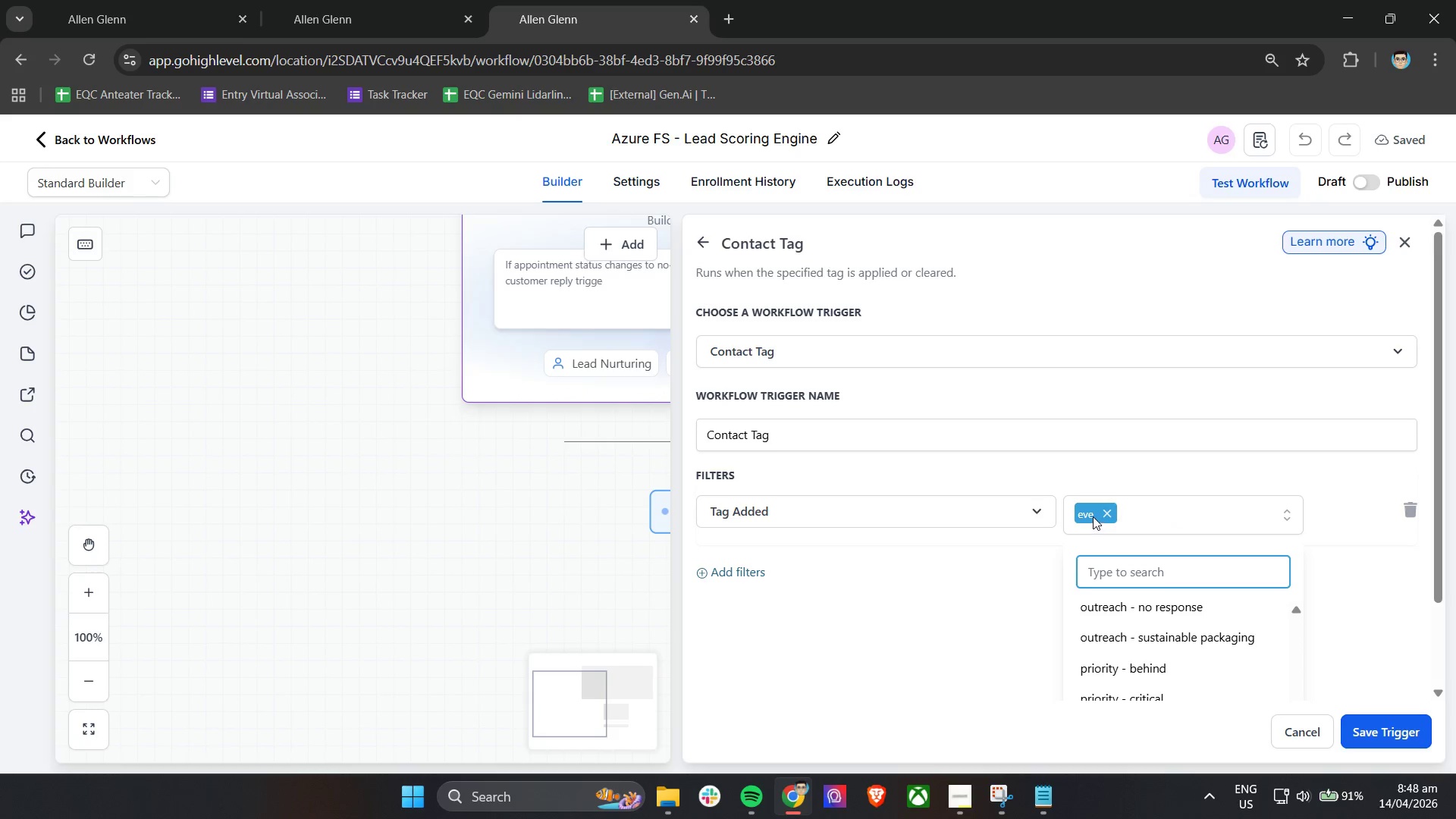 
left_click([1101, 508])
 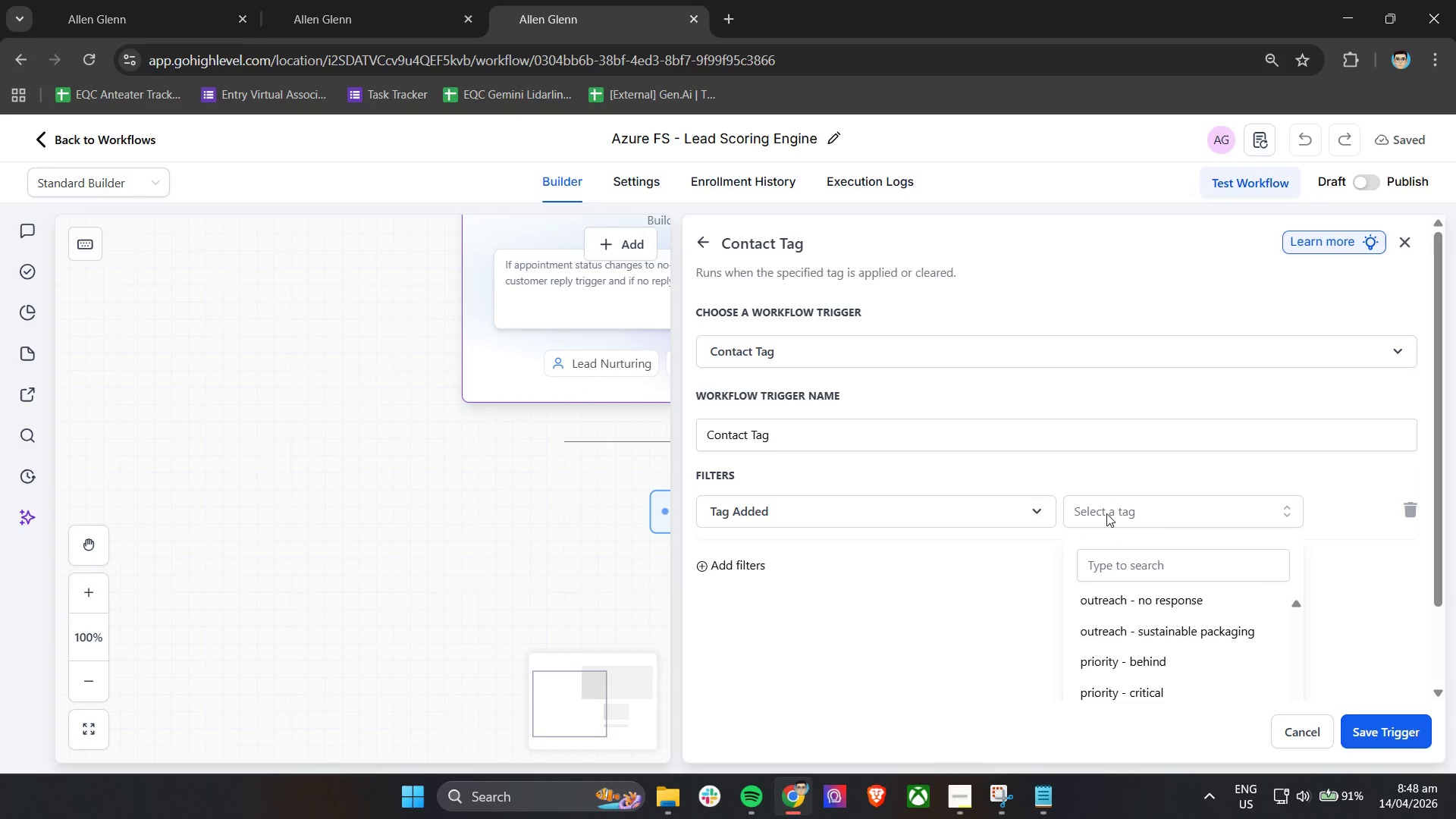 
left_click([1120, 512])
 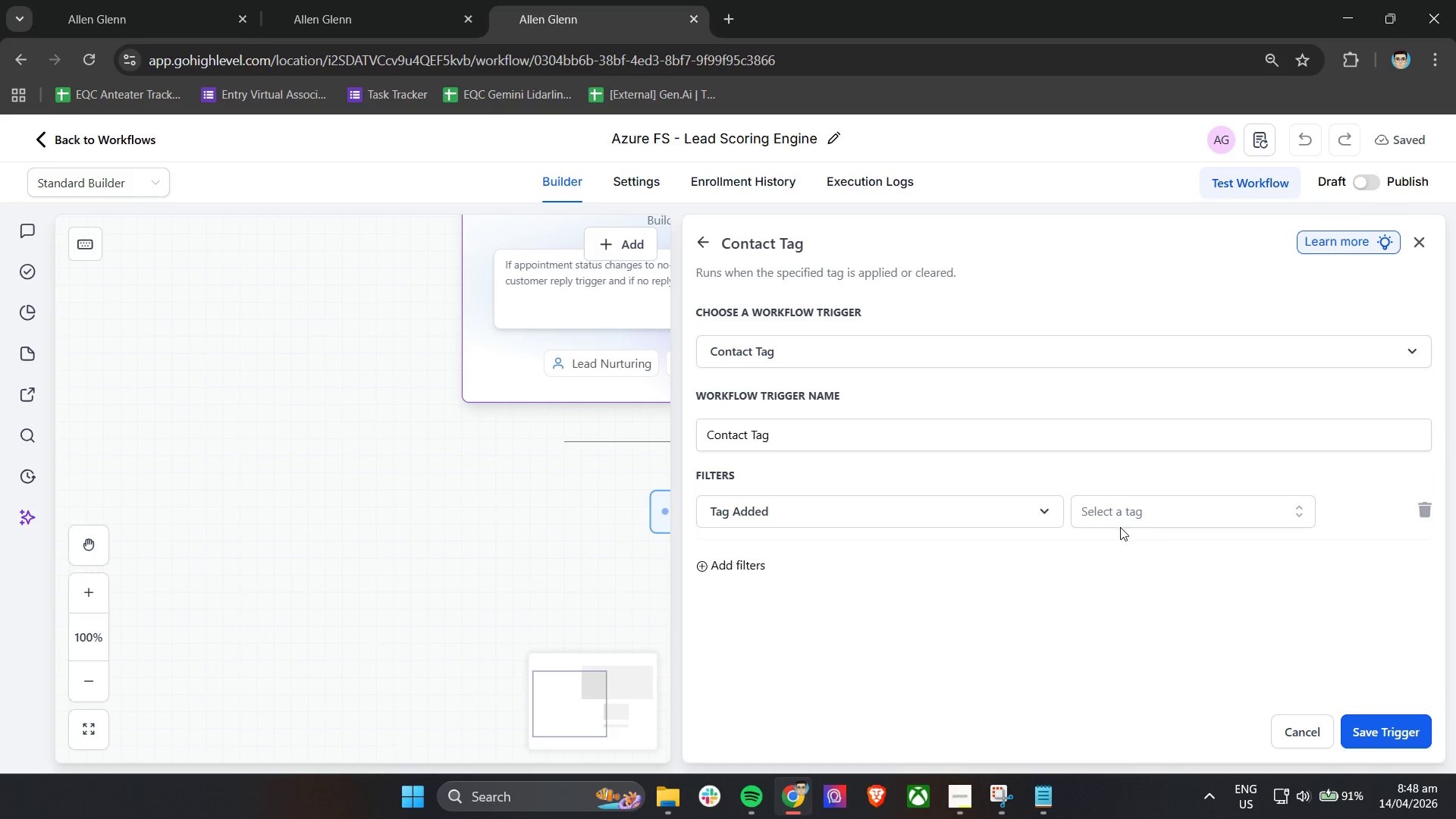 
left_click([1120, 514])
 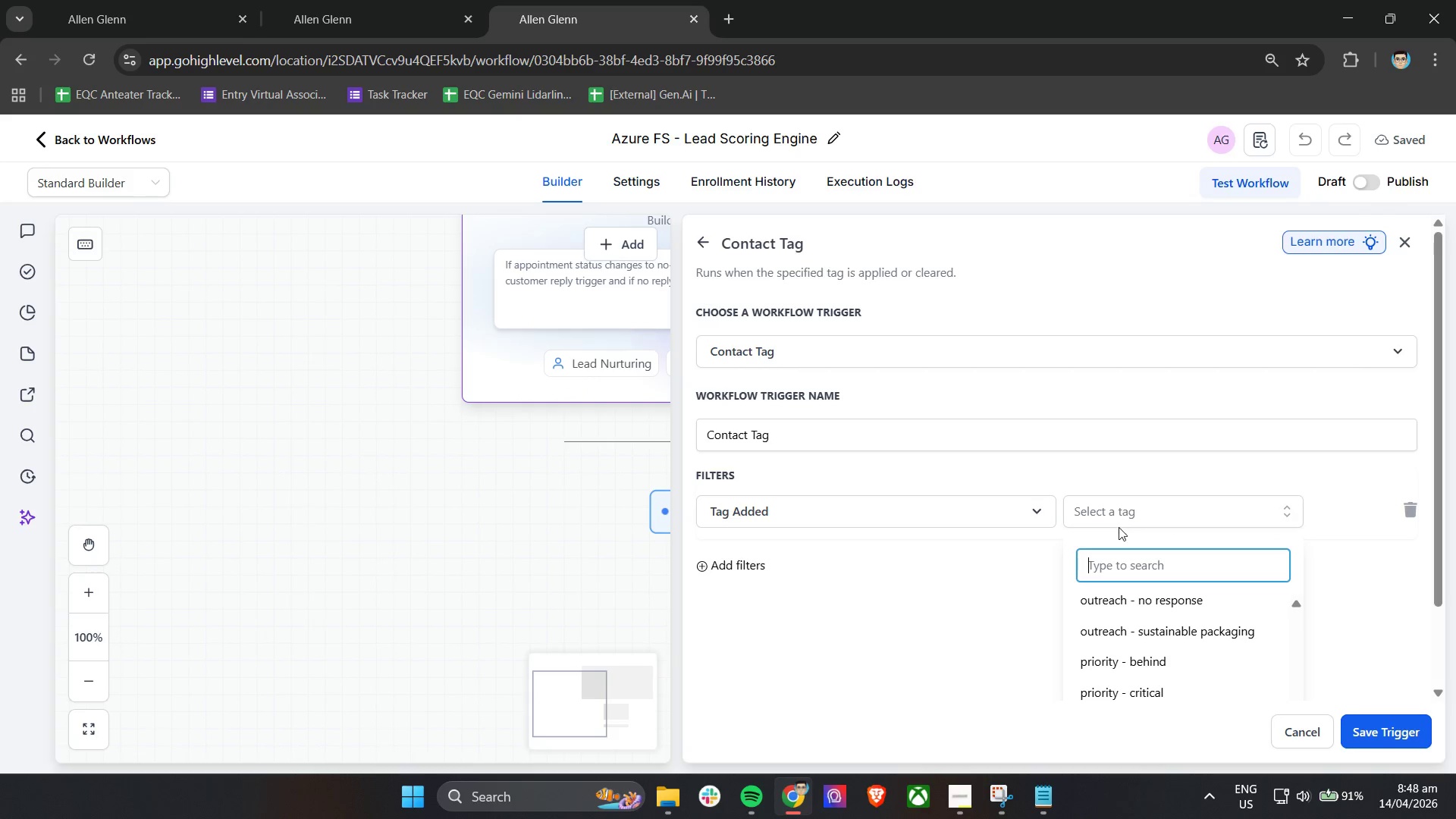 
type(eve)
 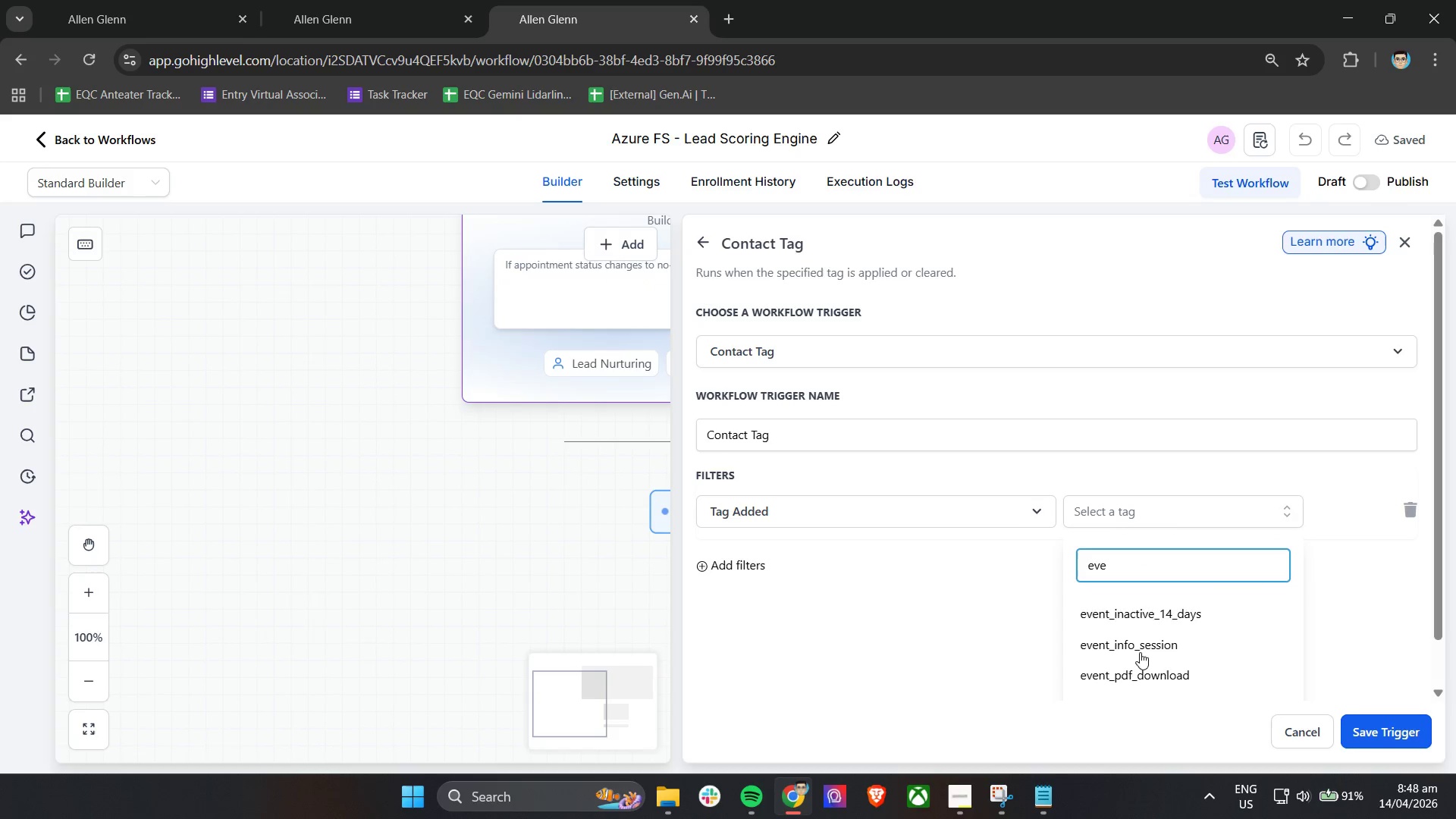 
scroll: coordinate [1169, 668], scroll_direction: down, amount: 2.0
 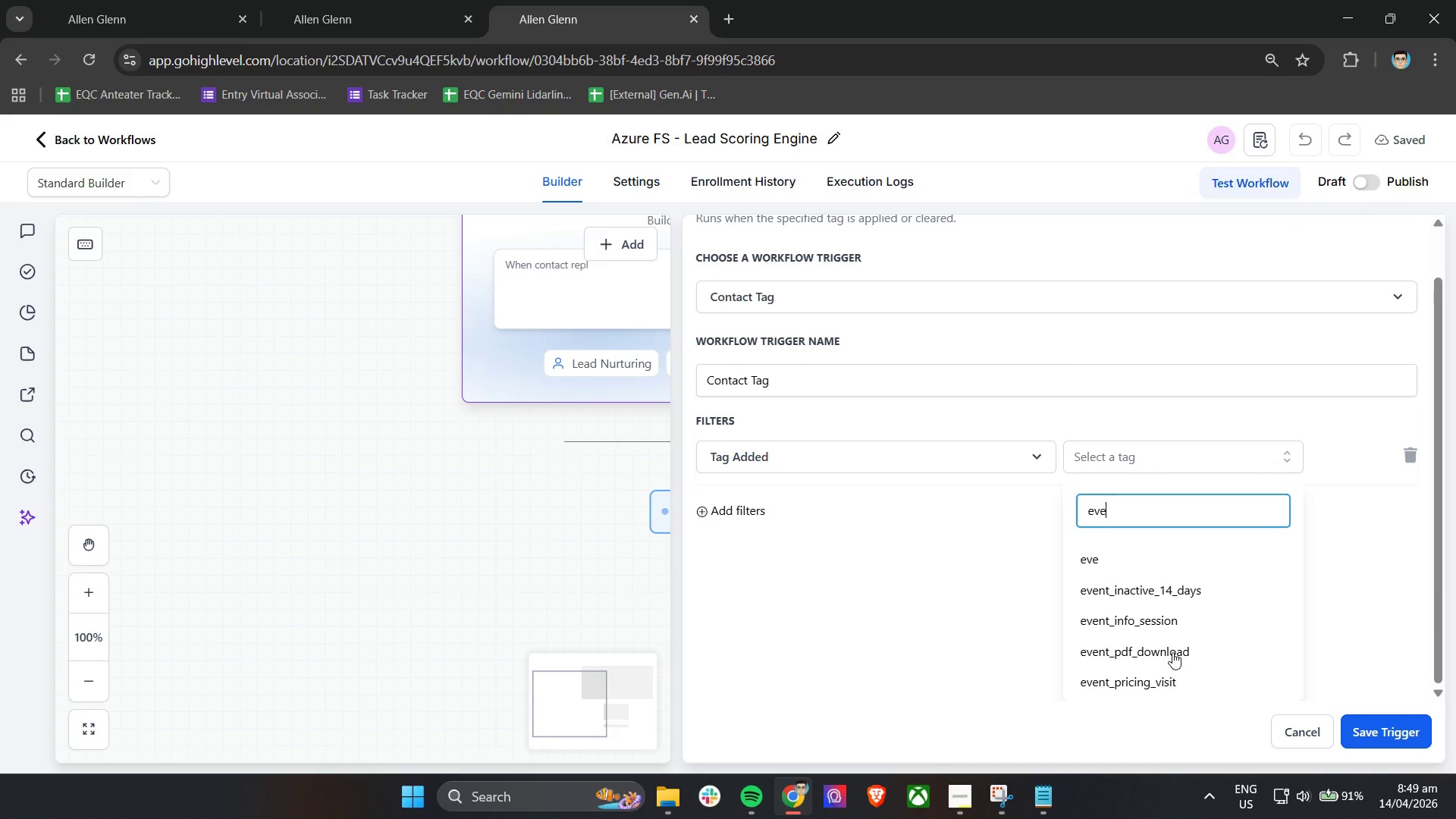 
left_click([1172, 652])
 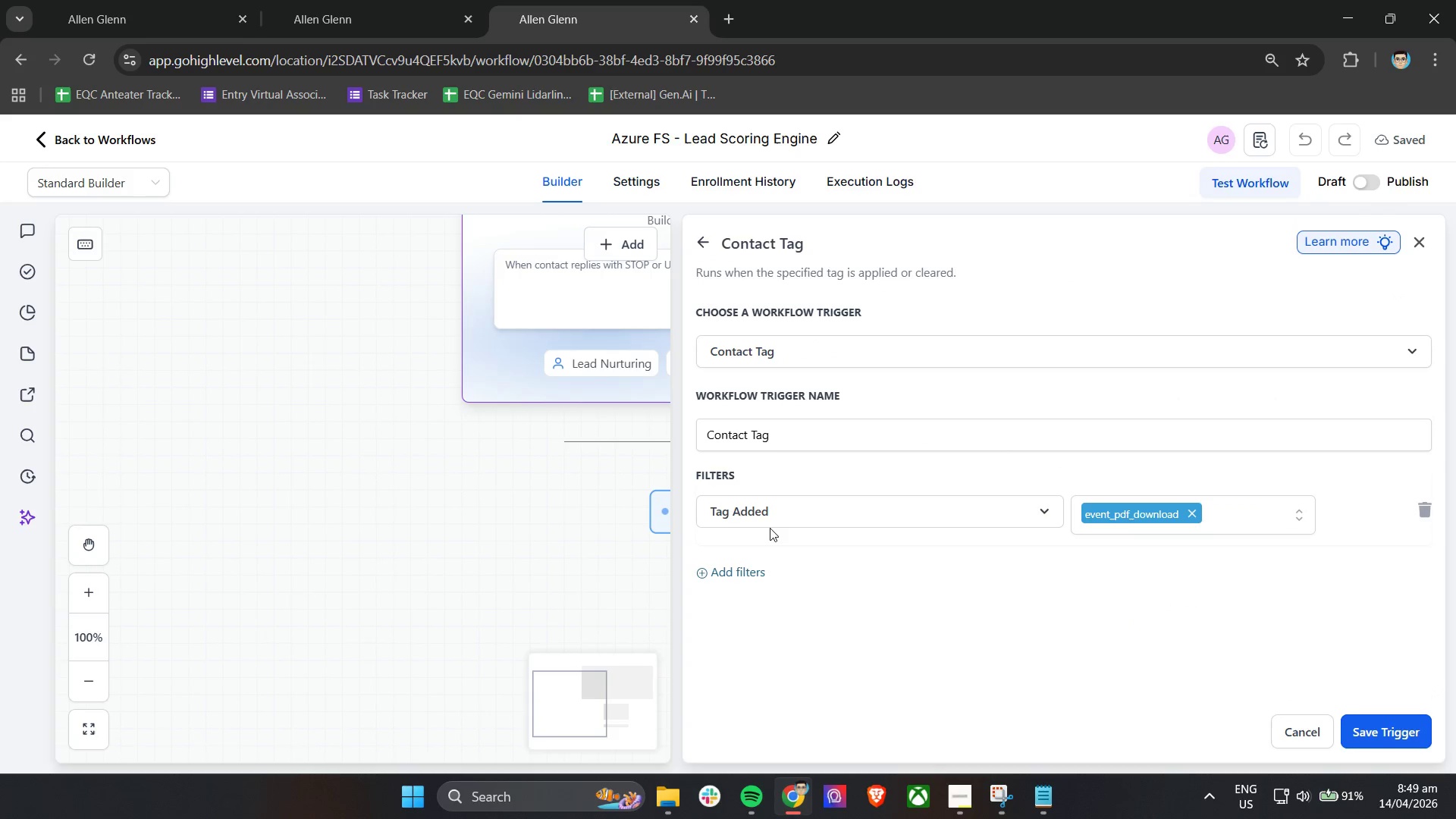 
left_click([728, 574])
 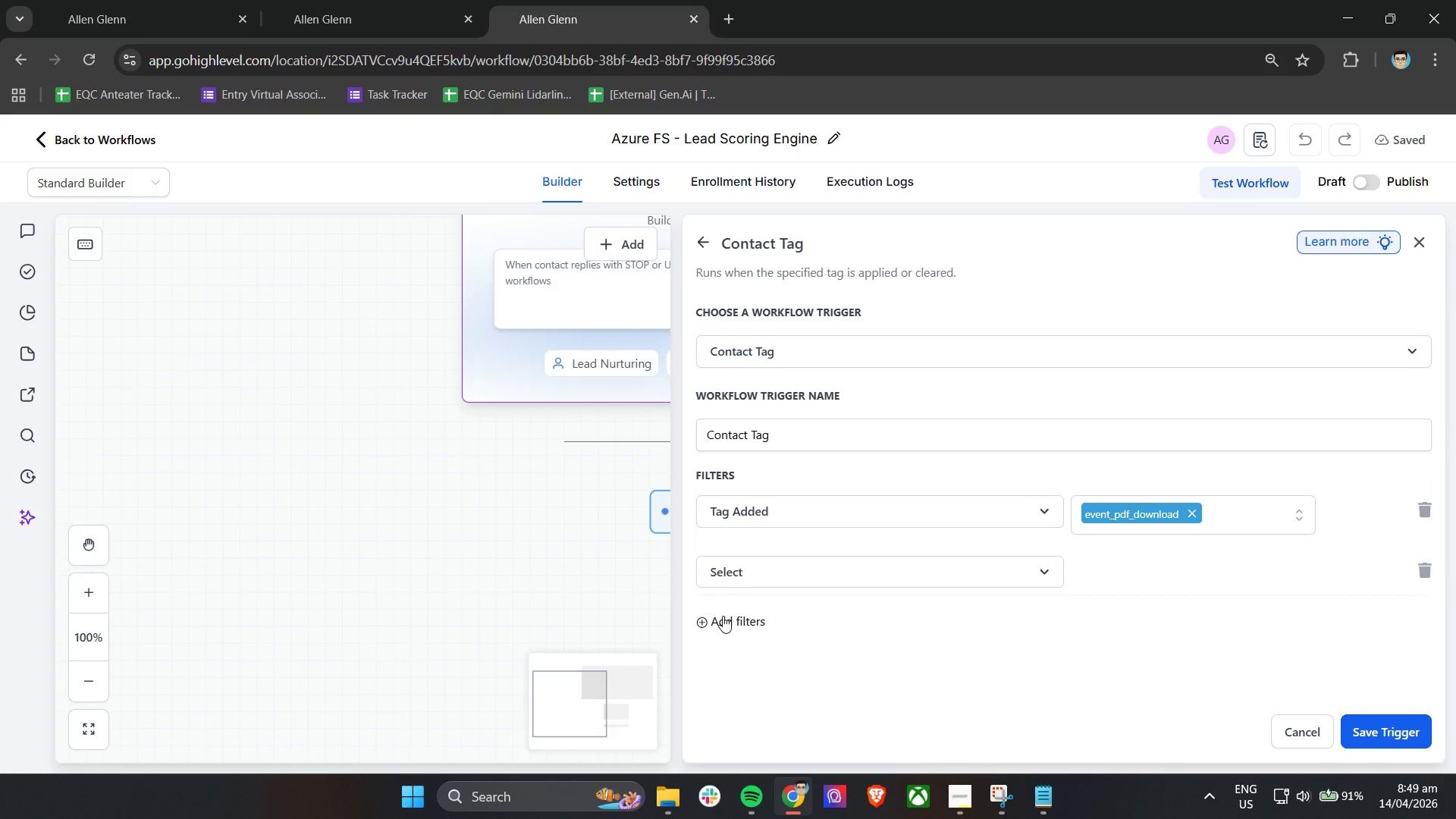 
double_click([766, 570])
 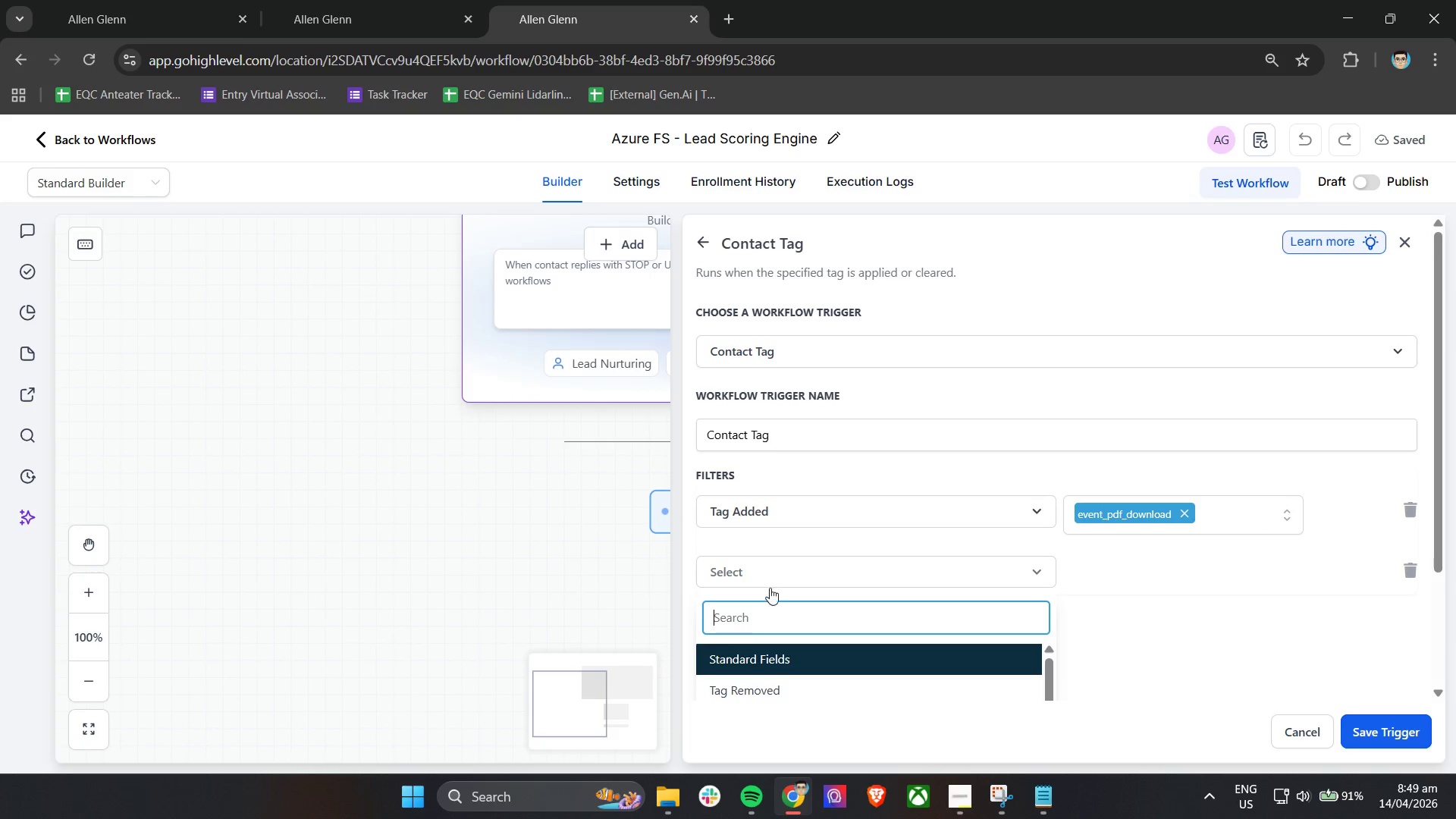 
scroll: coordinate [792, 602], scroll_direction: down, amount: 4.0
 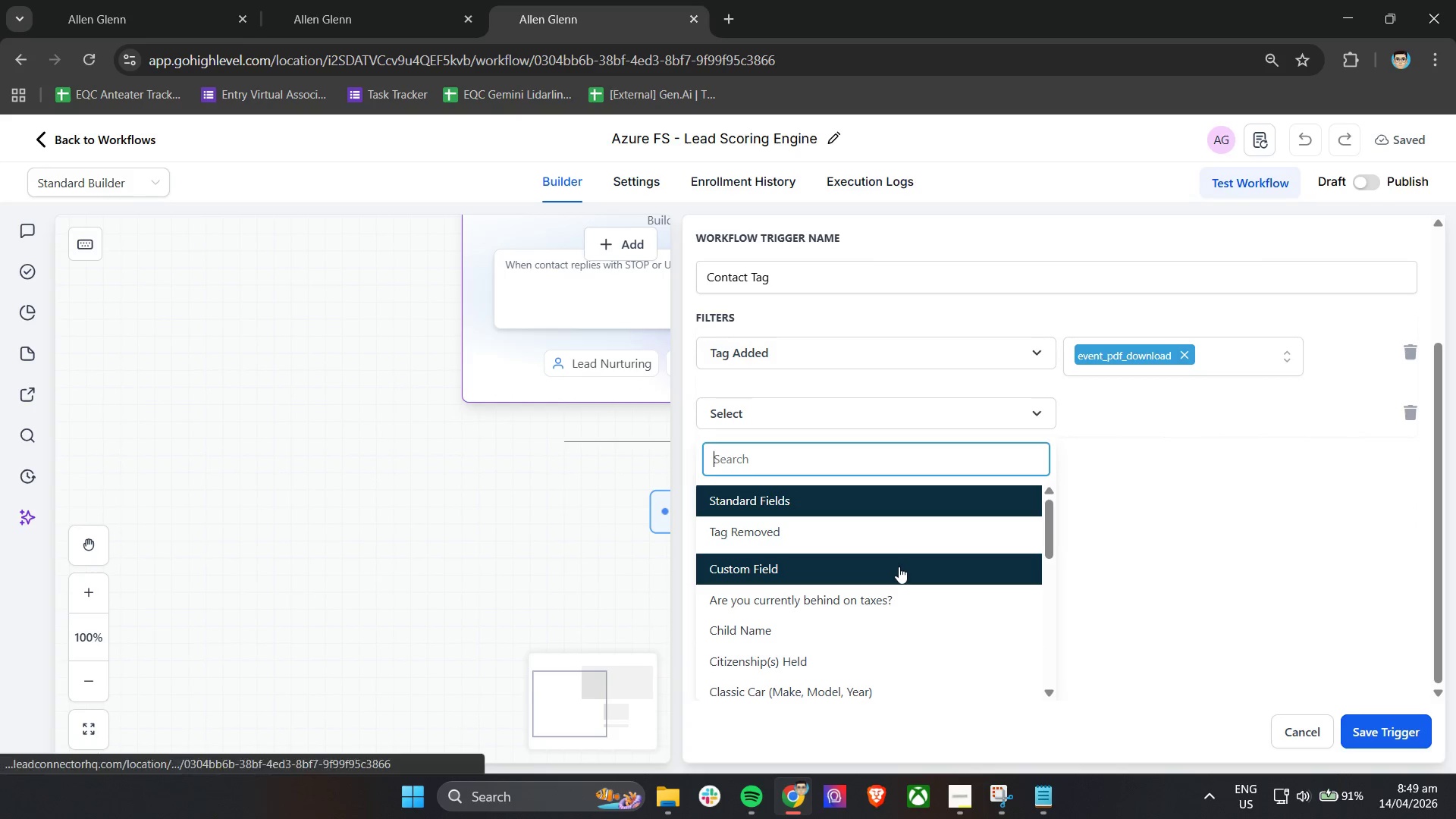 
left_click([1191, 552])
 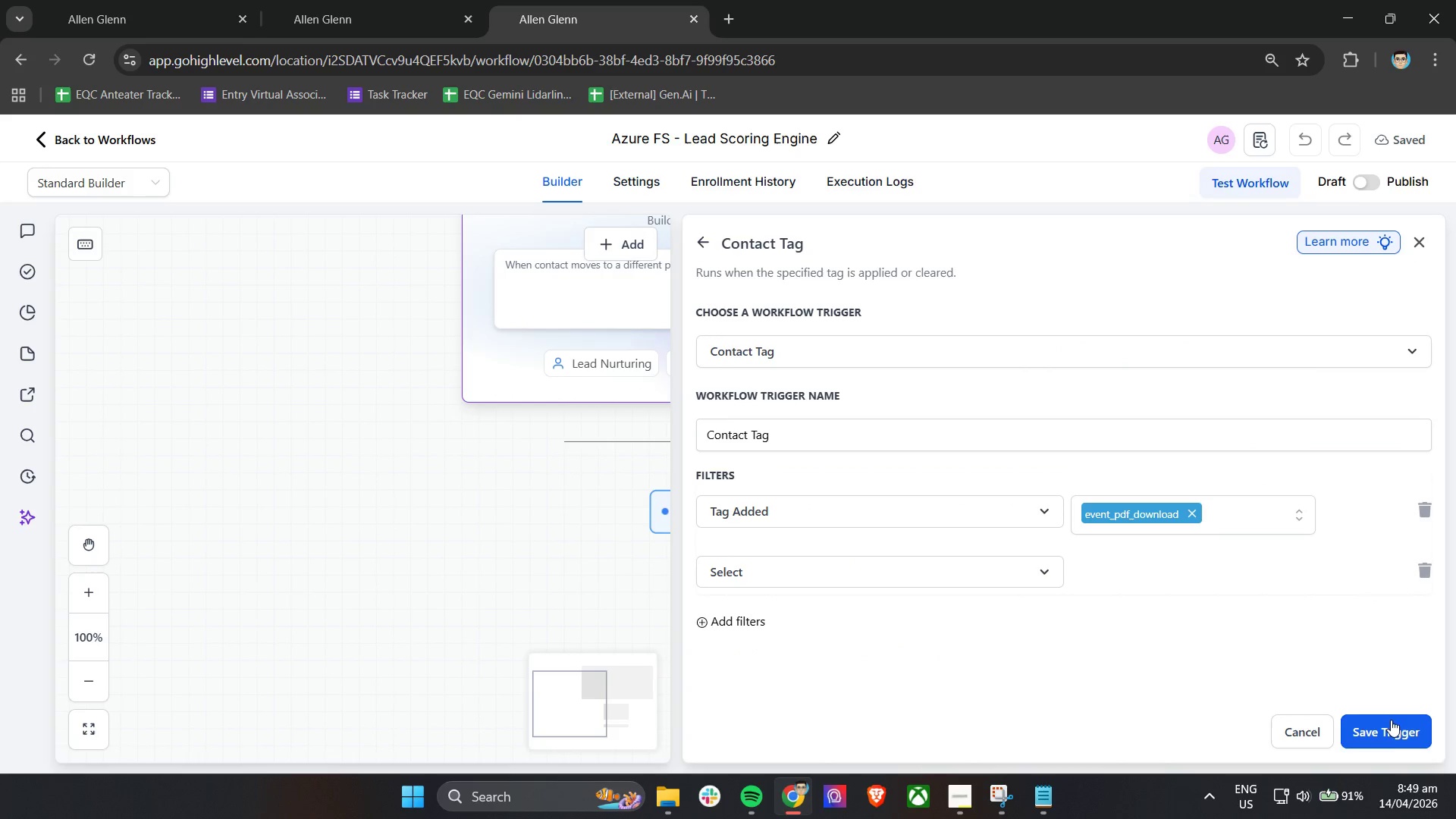 
scroll: coordinate [899, 566], scroll_direction: down, amount: 11.0
 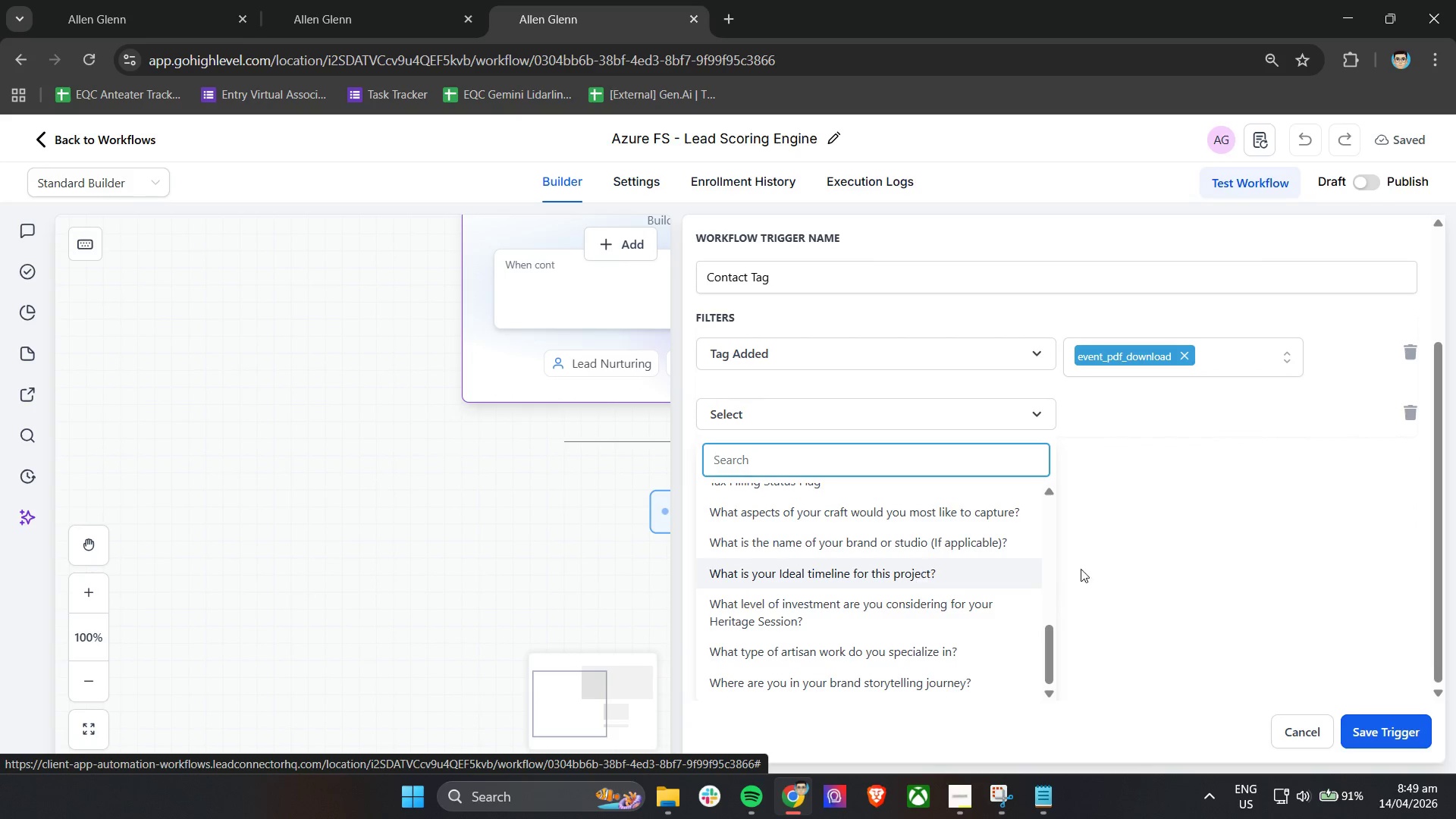 
left_click([1387, 732])
 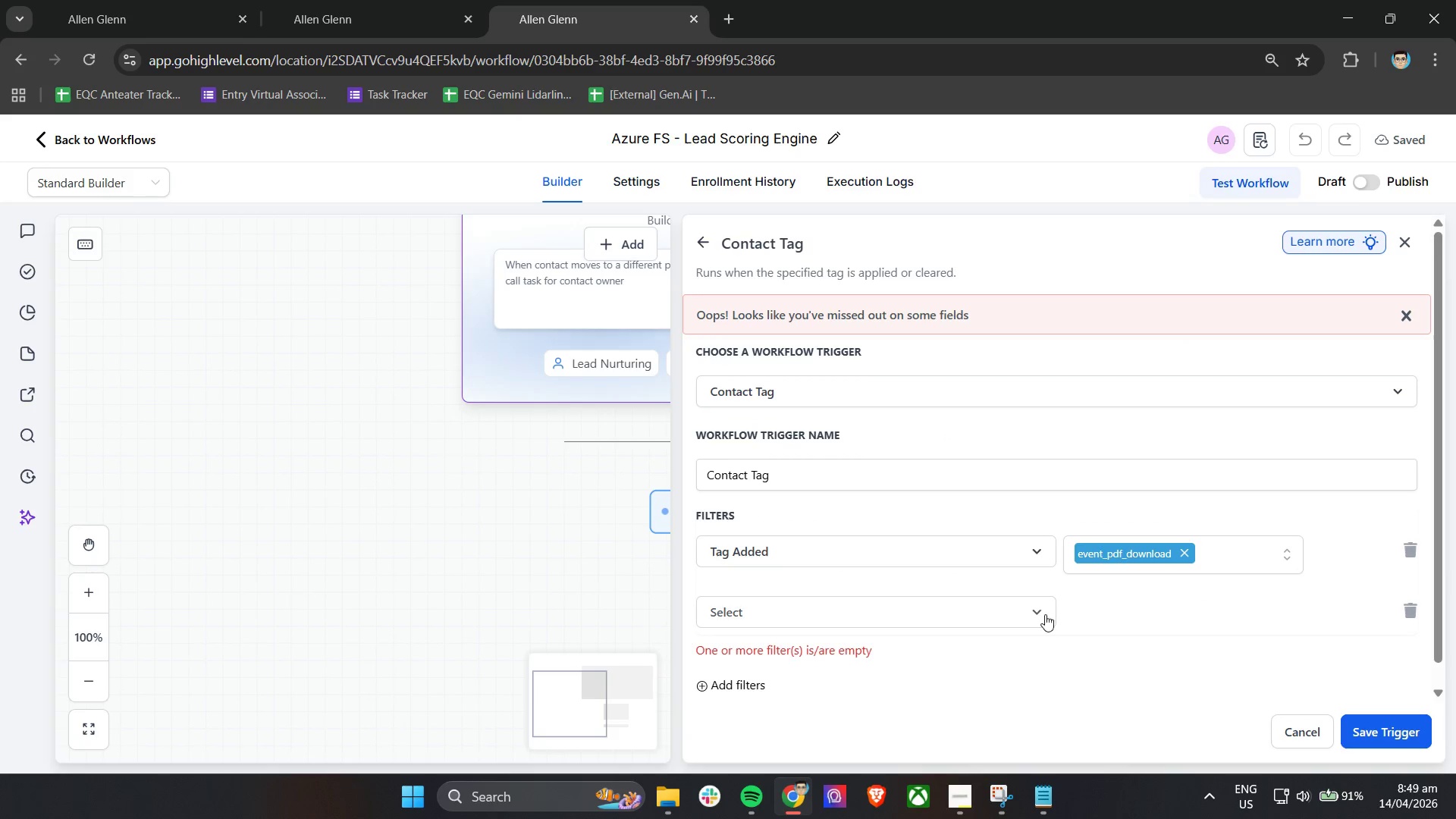 
left_click([1405, 613])
 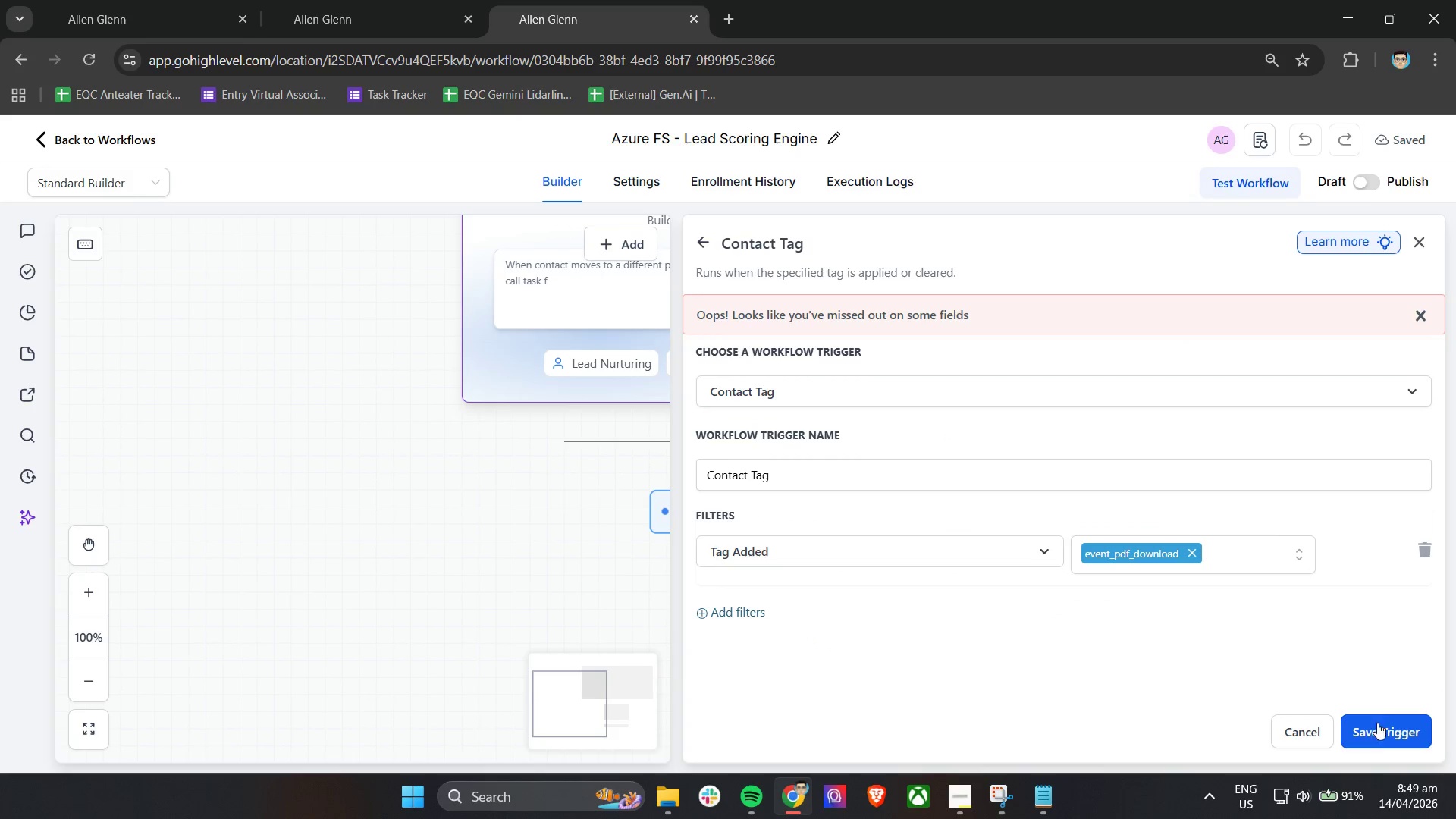 
left_click([1378, 728])
 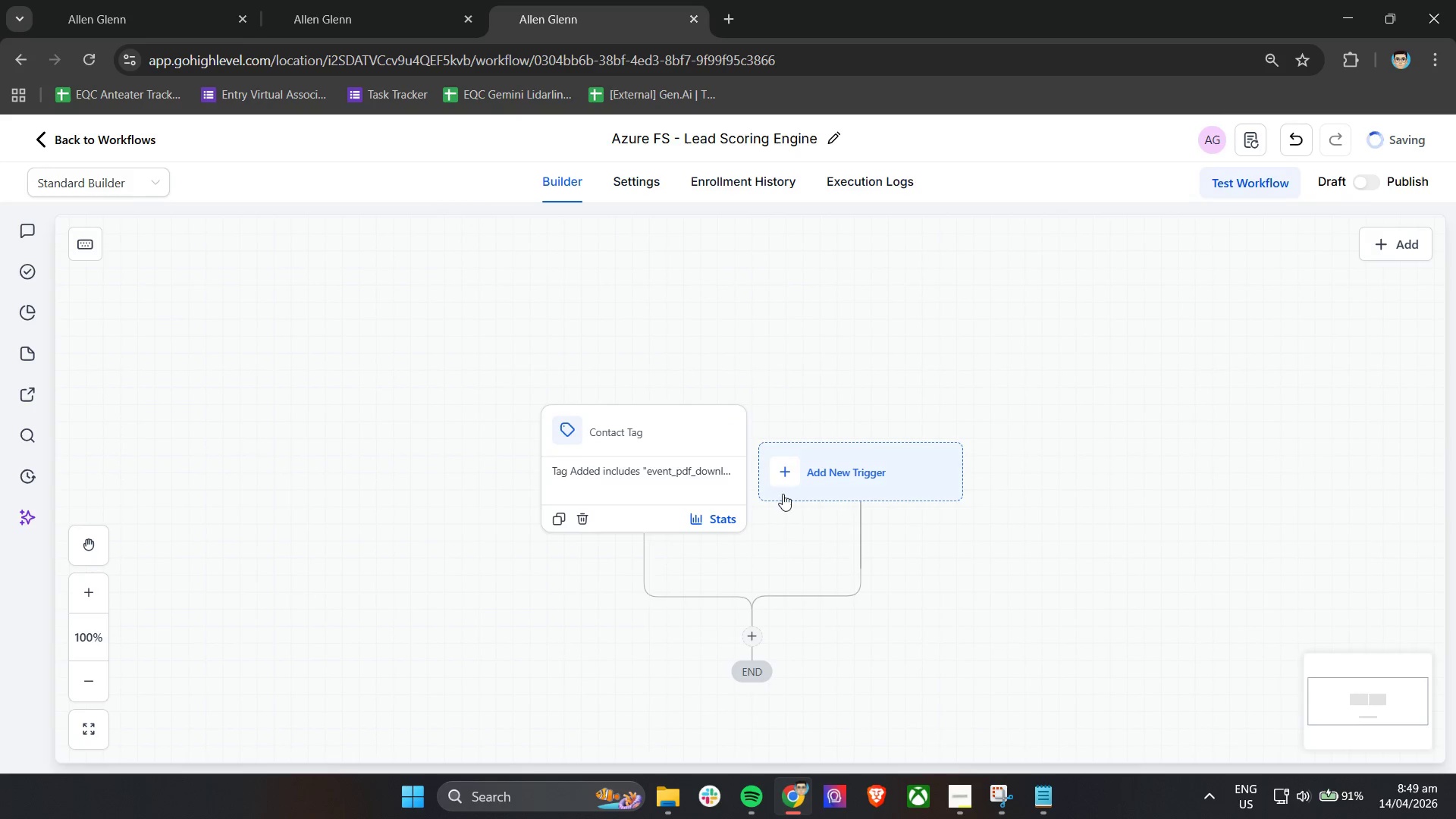 
left_click([789, 480])
 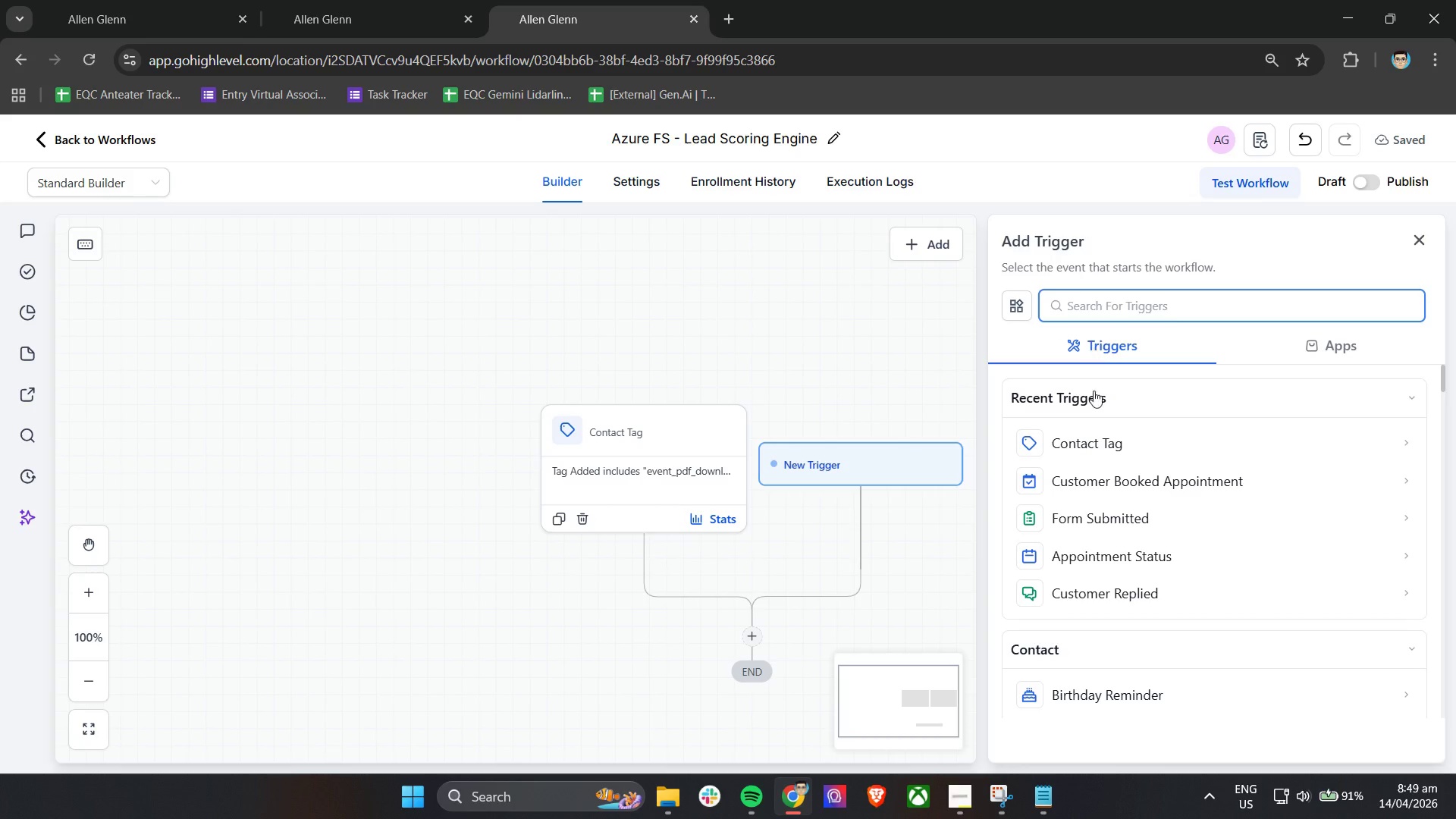 
left_click([1094, 441])
 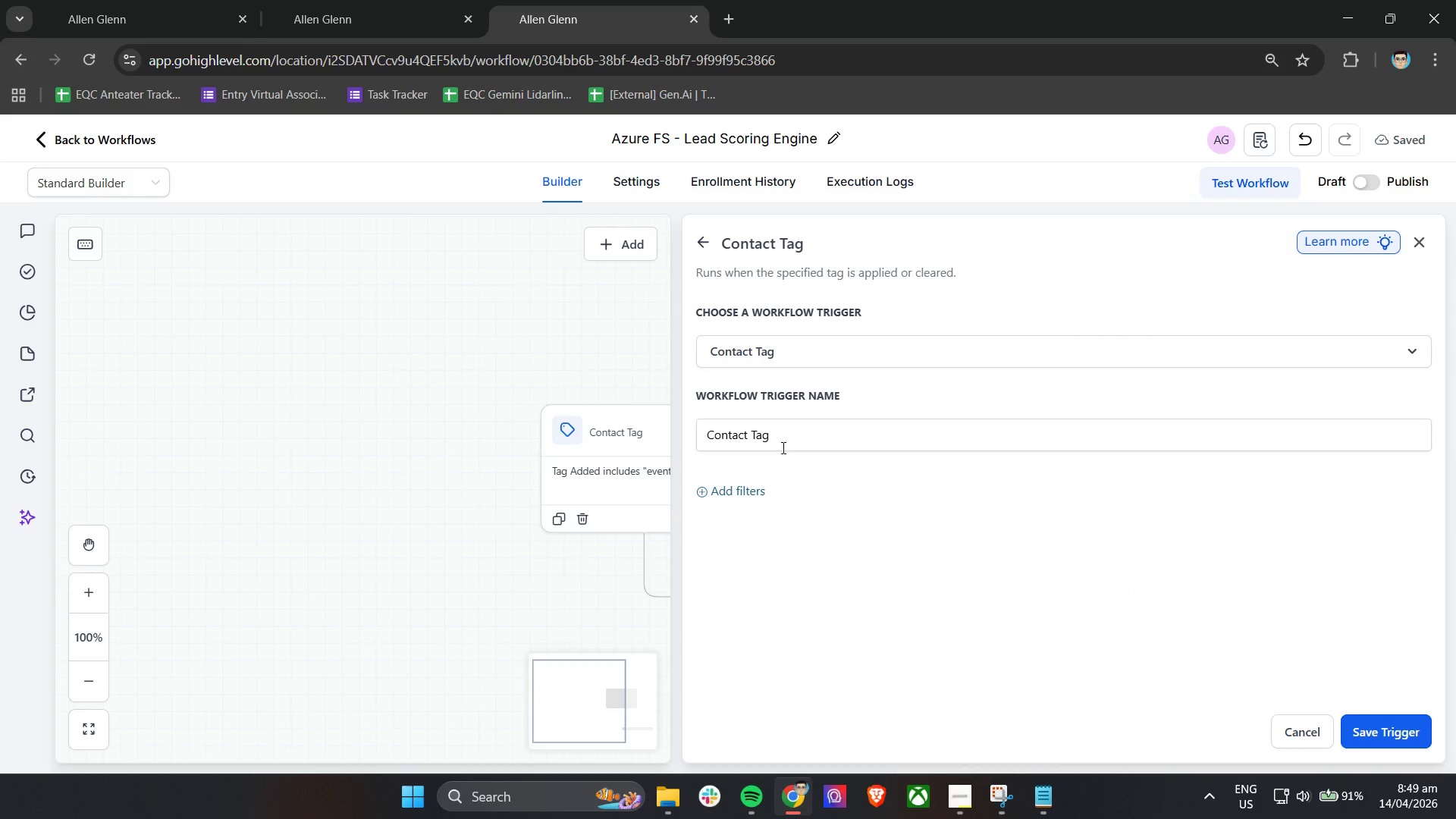 
left_click([746, 500])
 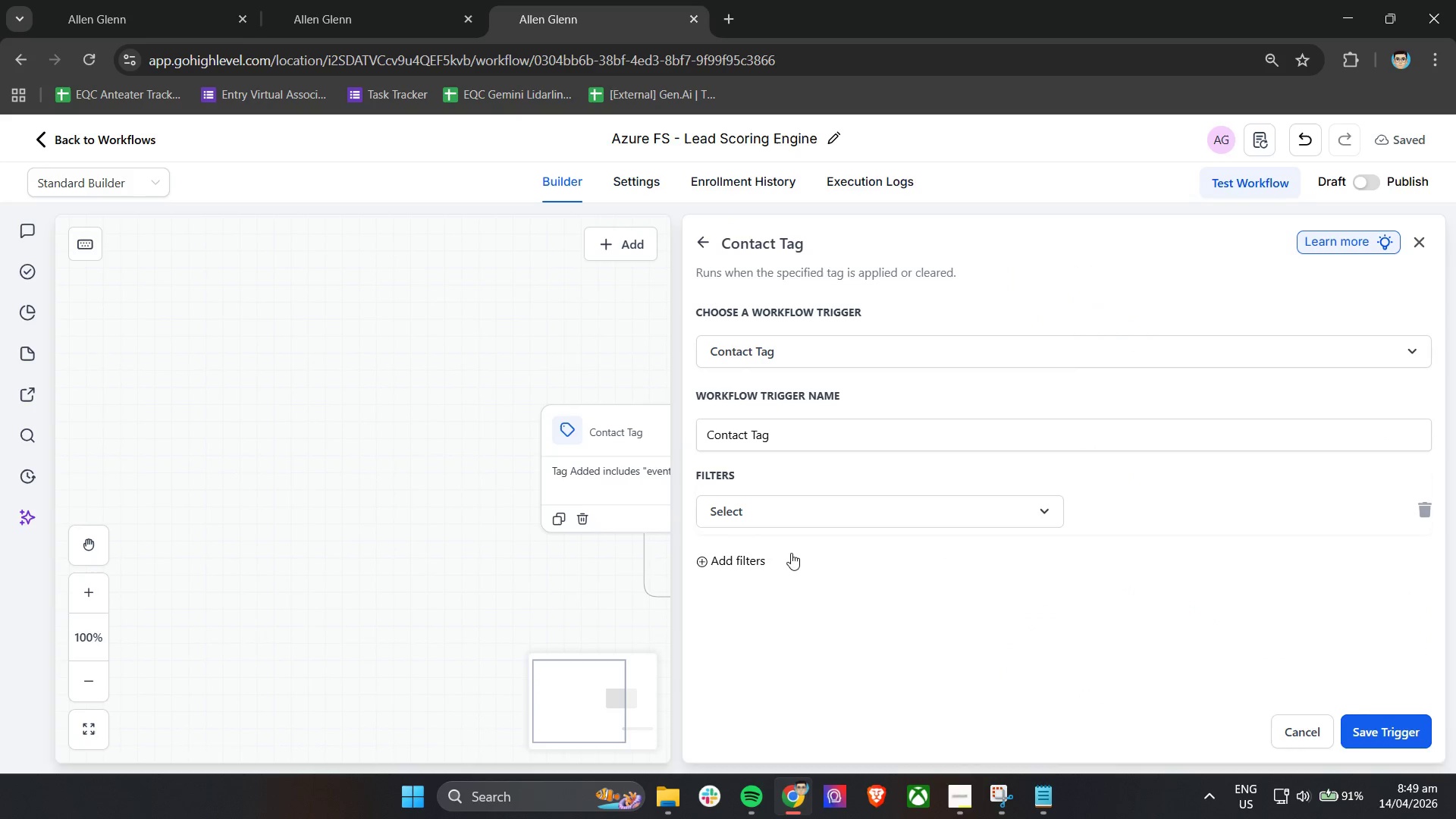 
left_click([772, 513])
 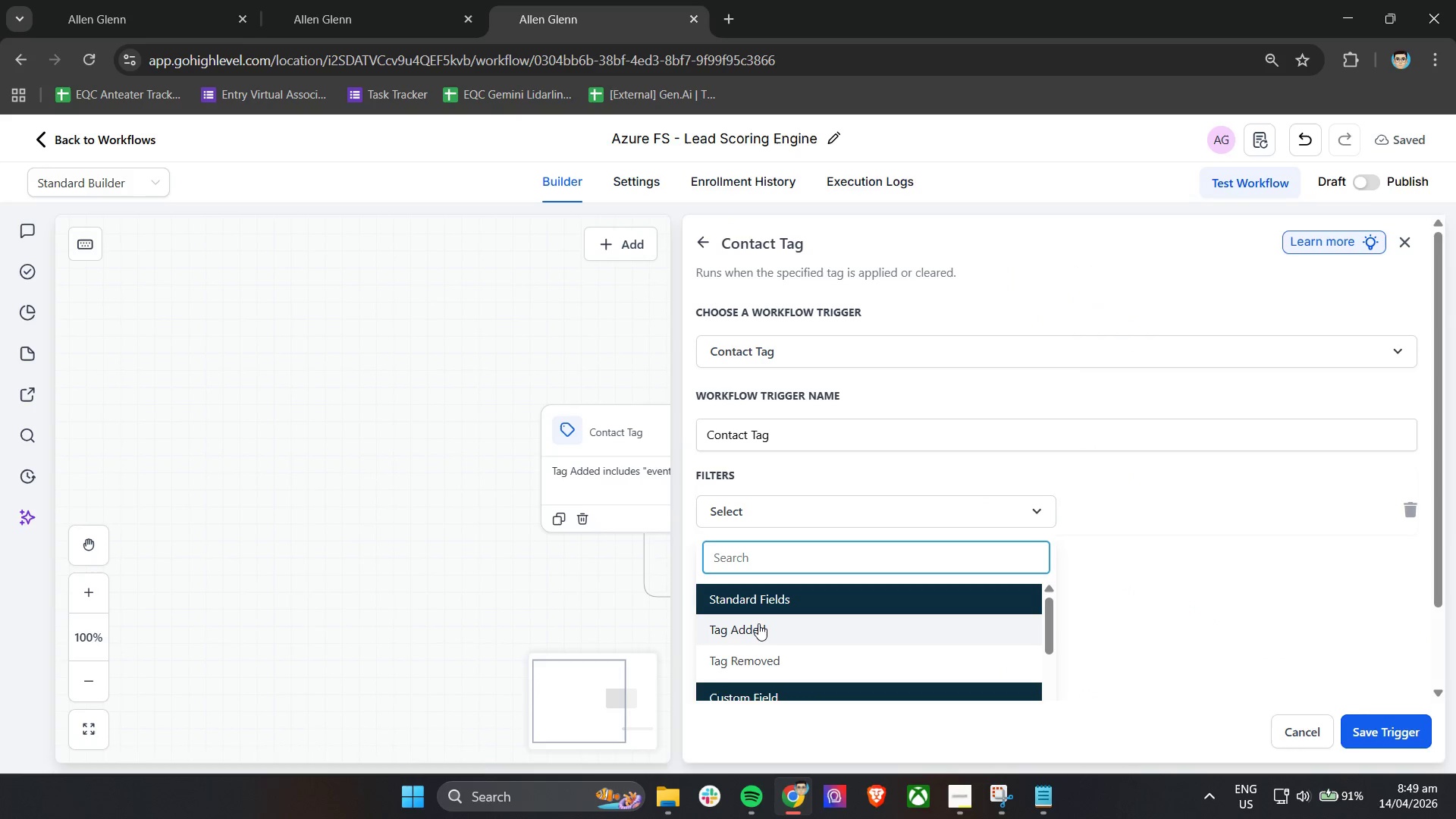 
left_click([758, 623])
 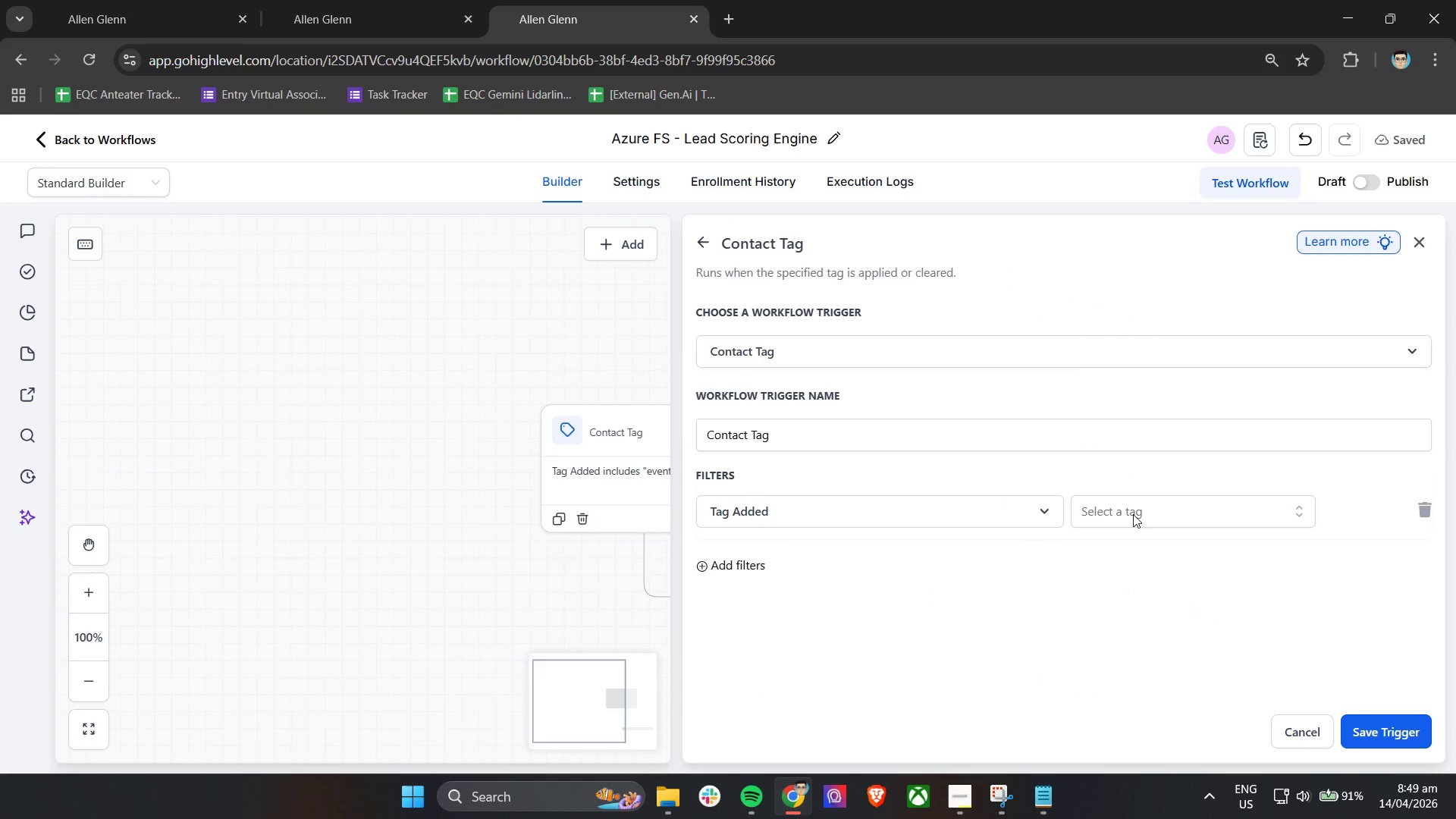 
left_click([1133, 516])
 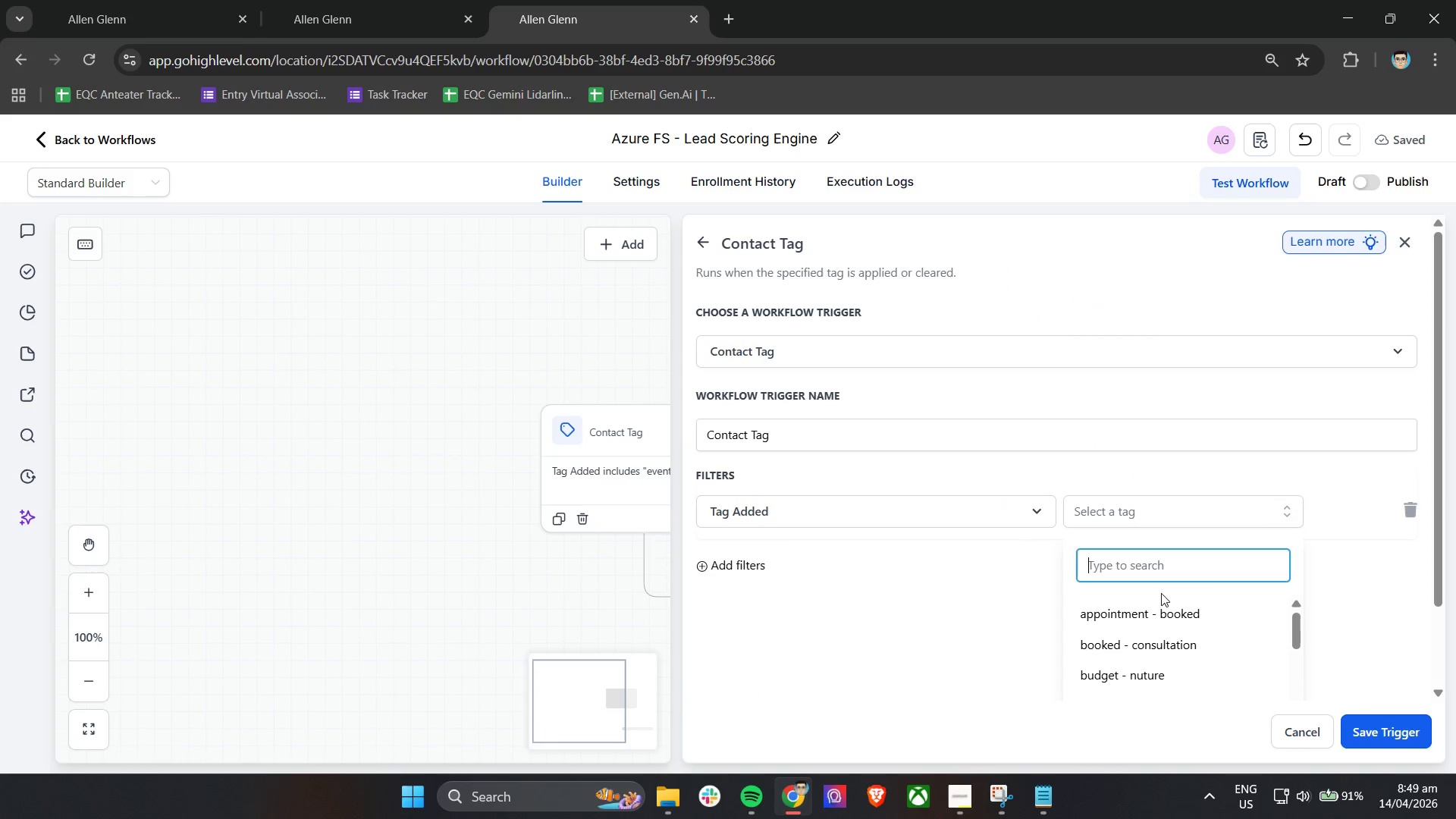 
scroll: coordinate [1164, 607], scroll_direction: down, amount: 2.0
 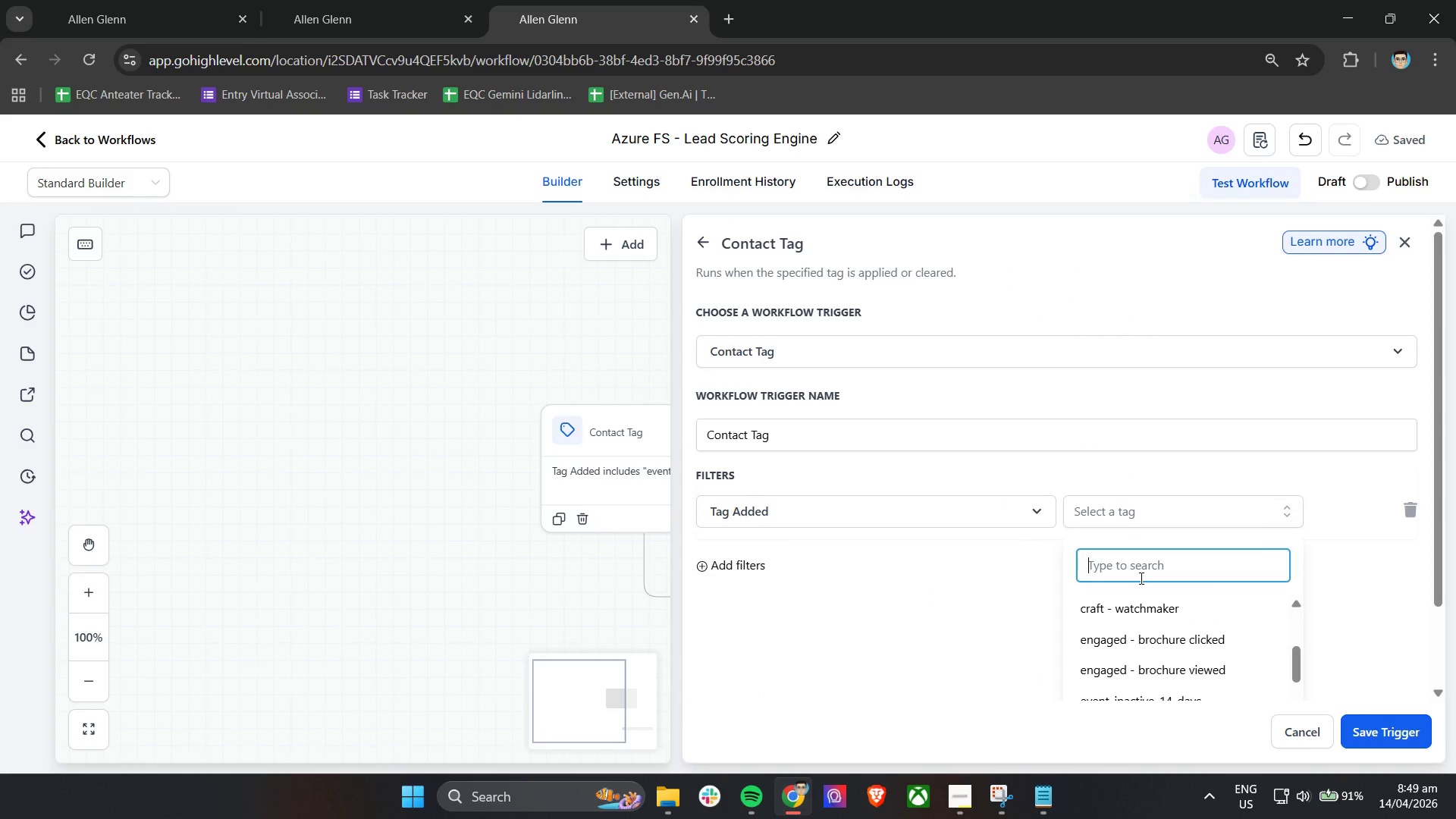 
type(eveb)
key(Backspace)
type(nt)
 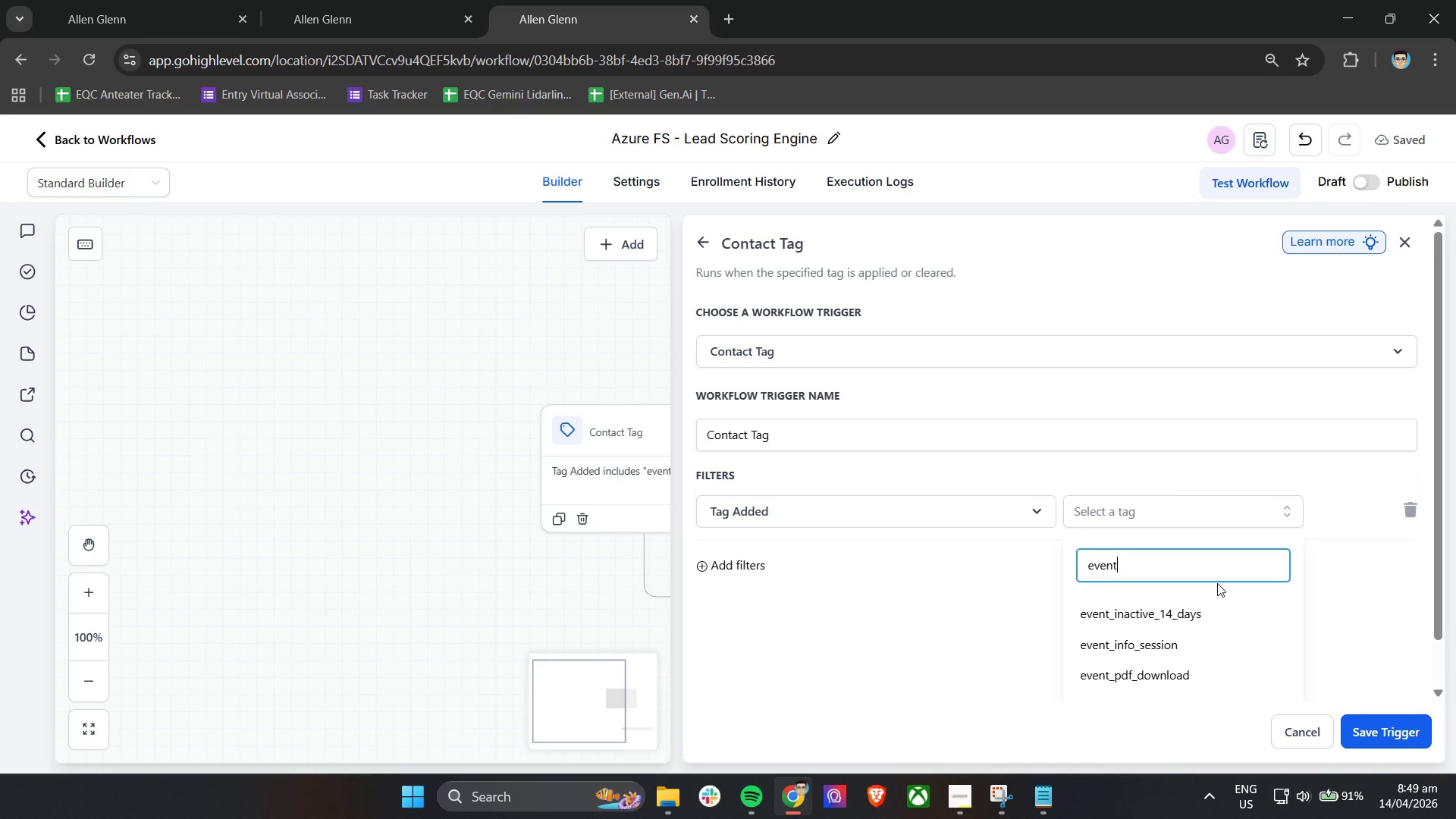 
scroll: coordinate [1218, 594], scroll_direction: down, amount: 4.0
 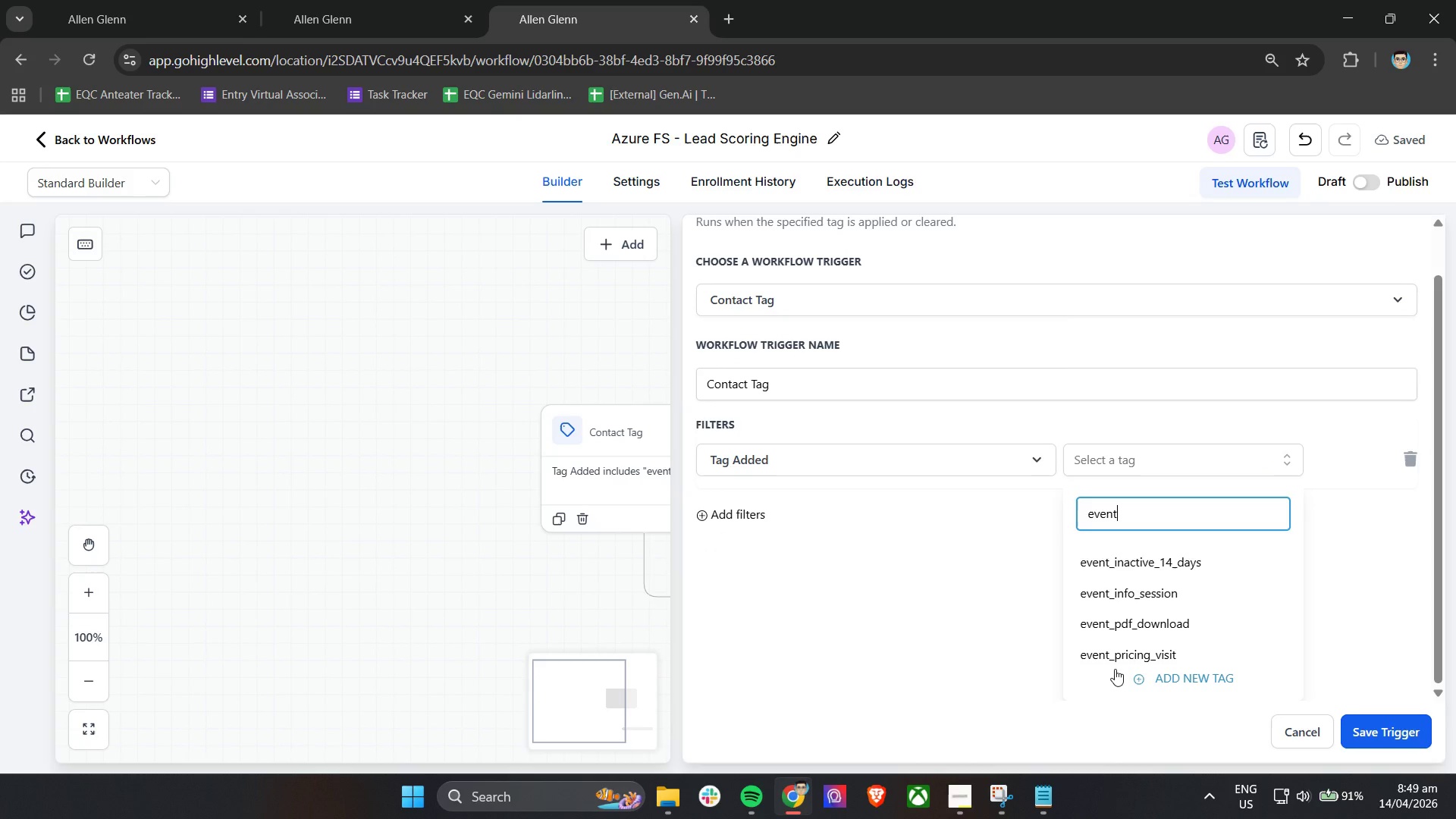 
left_click([1112, 657])
 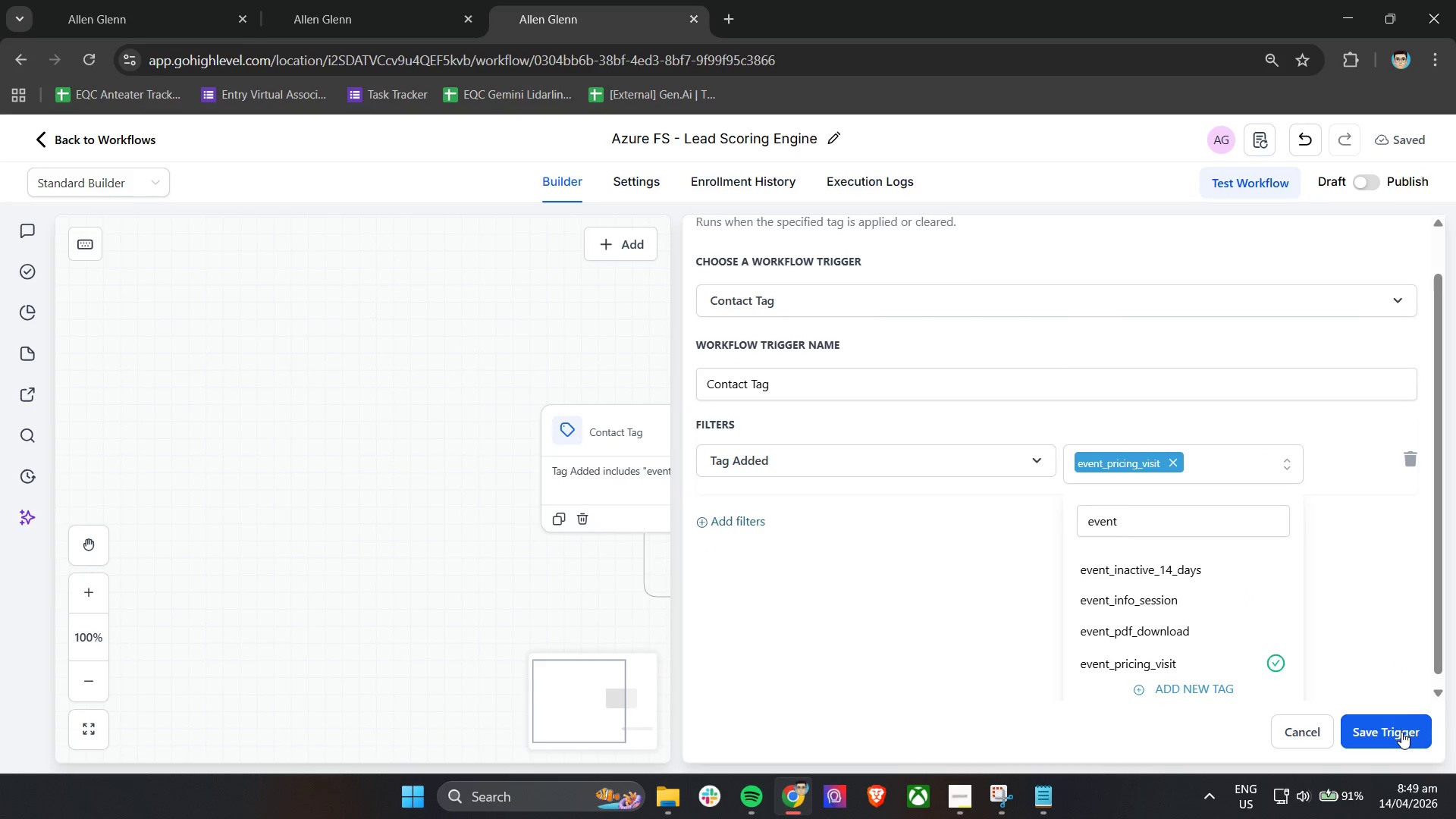 
left_click([1398, 720])
 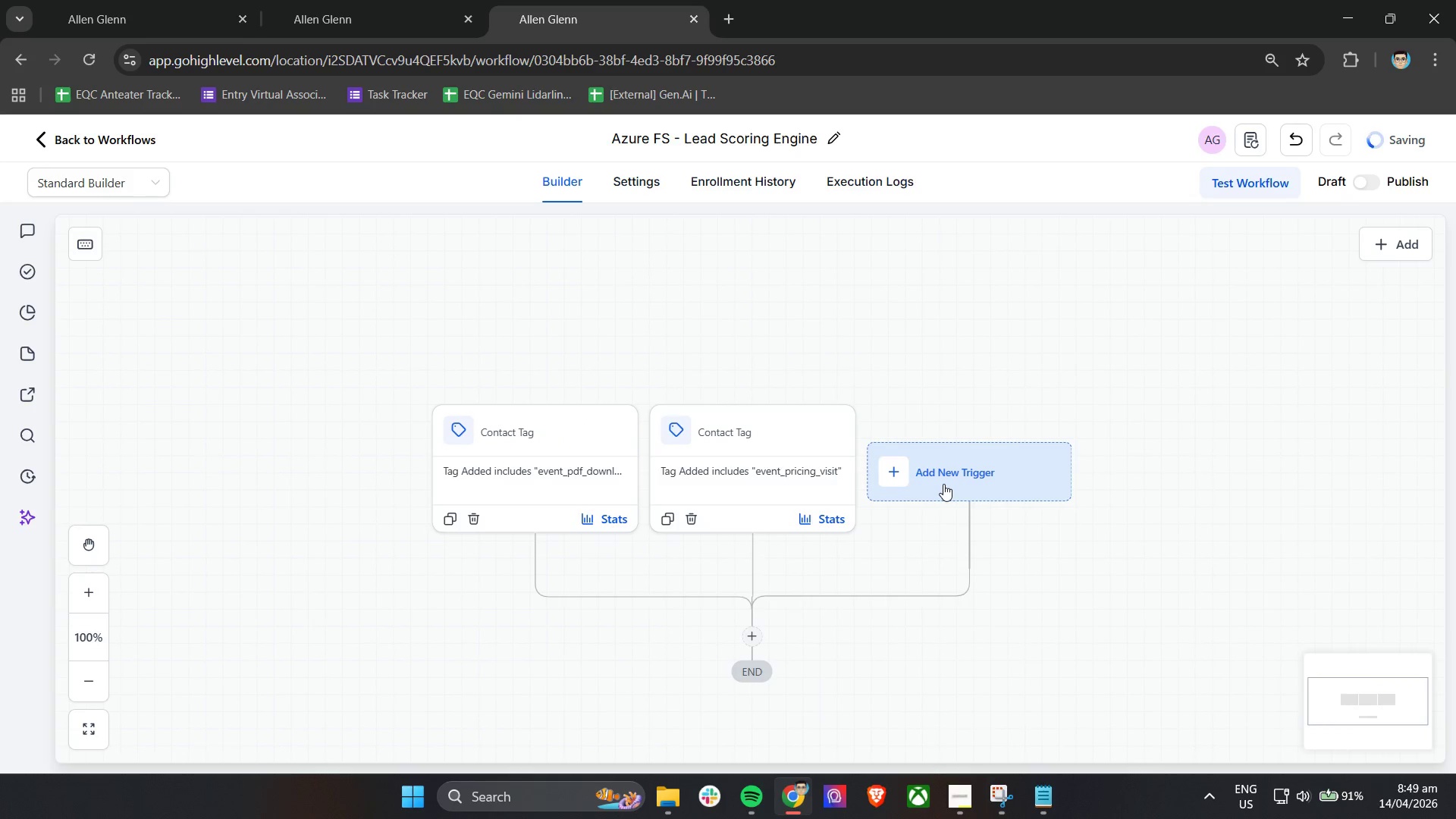 
left_click([943, 484])
 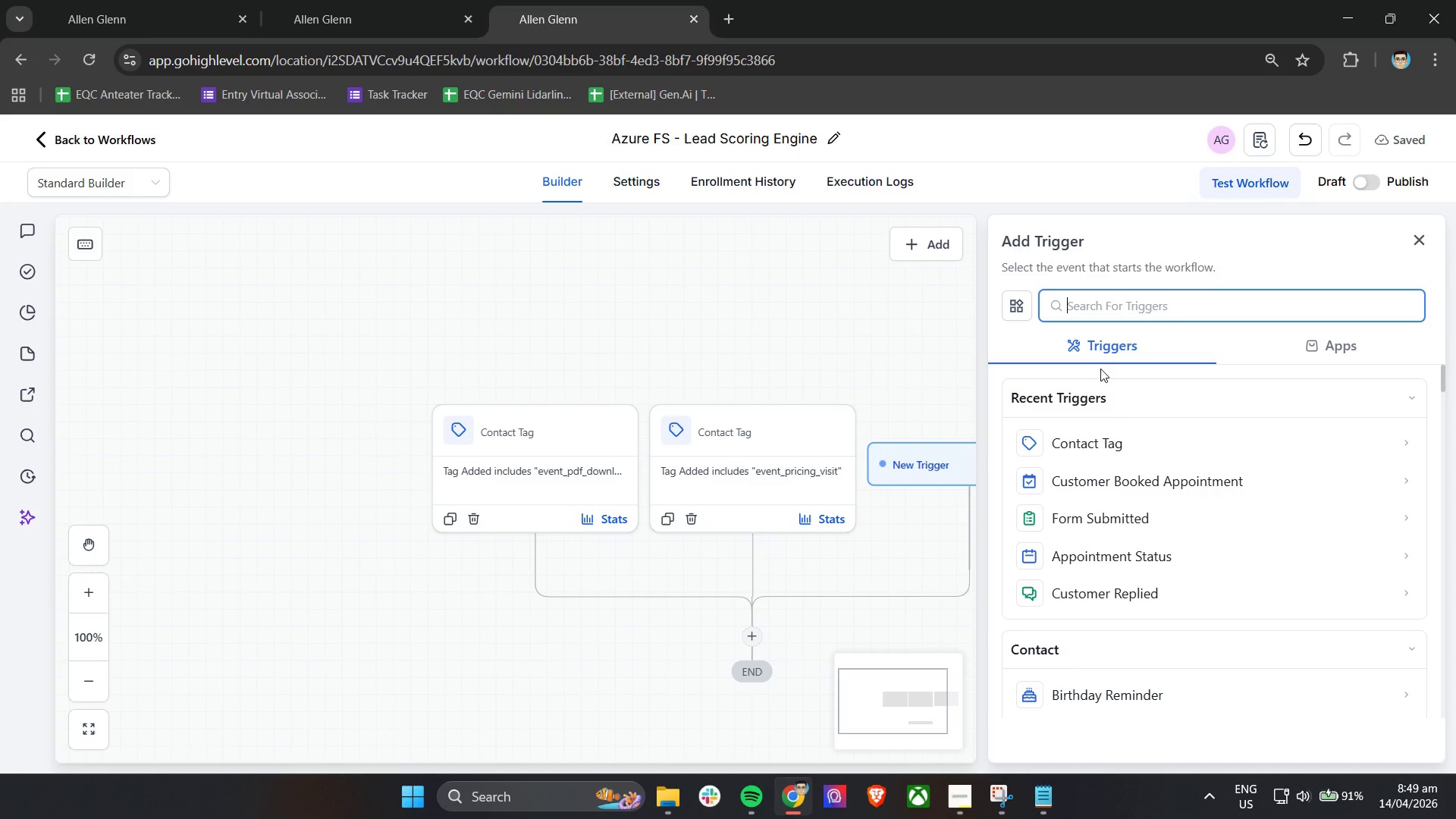 
left_click([1099, 442])
 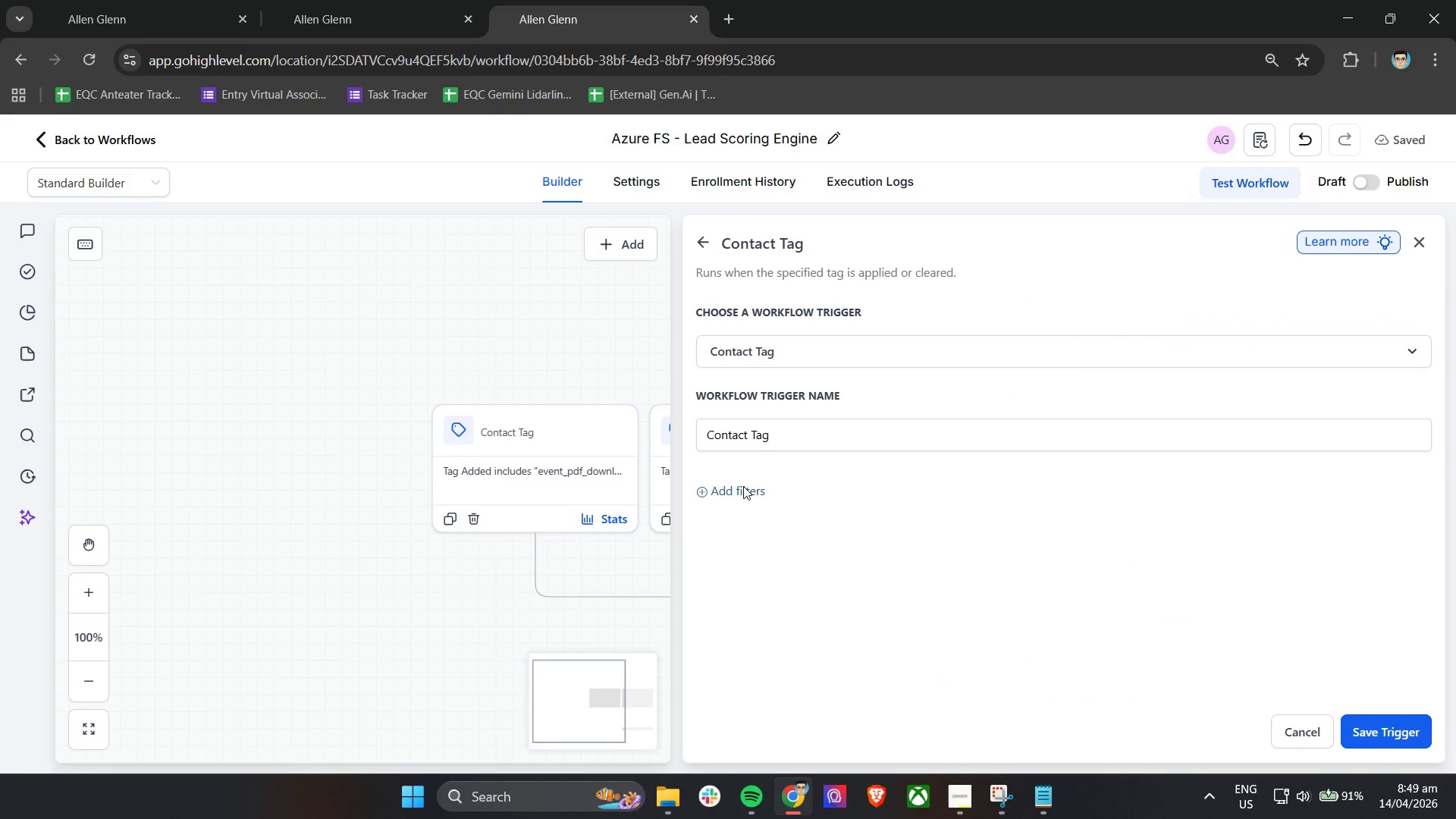 
double_click([780, 504])
 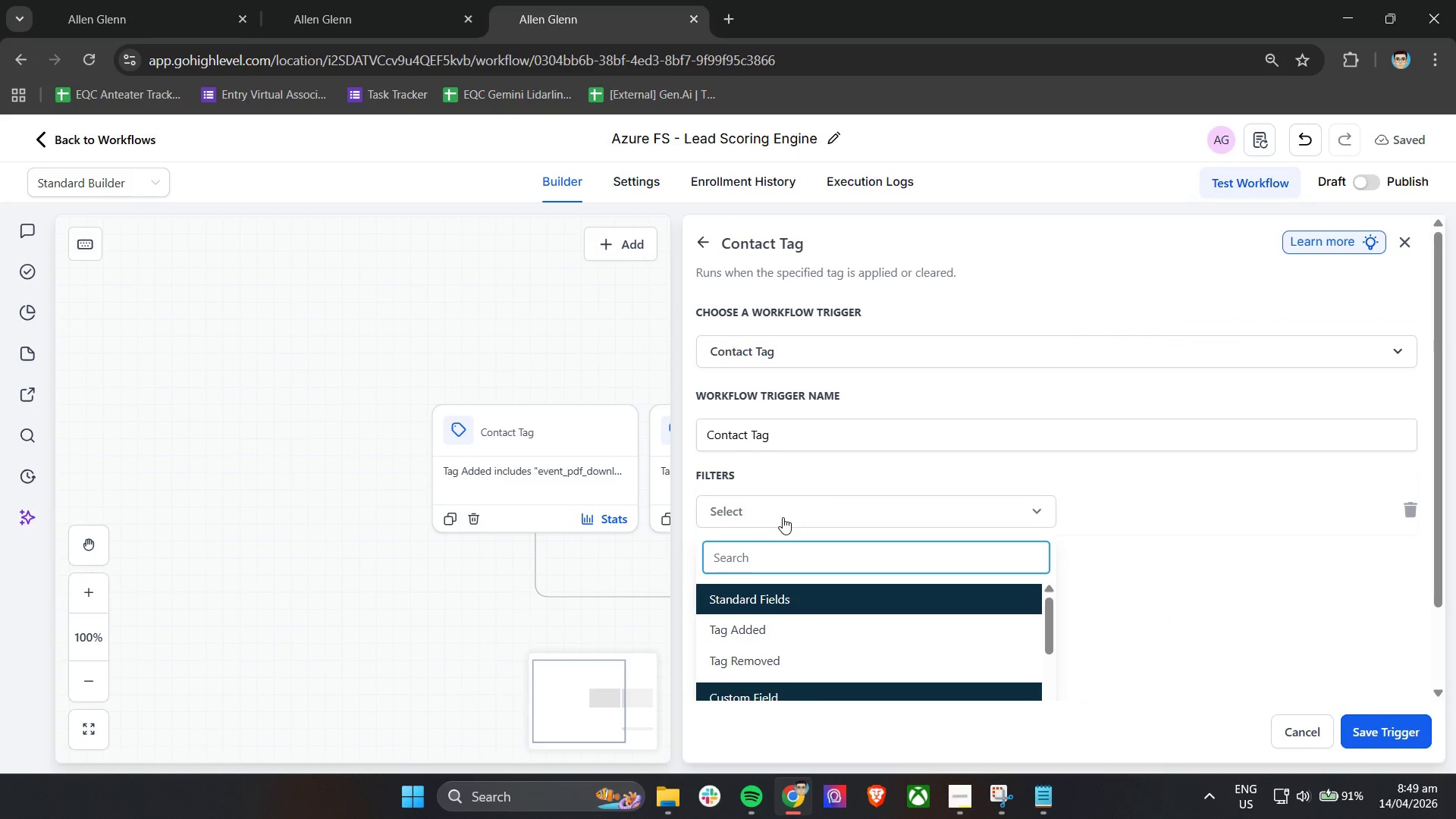 
key(E)
 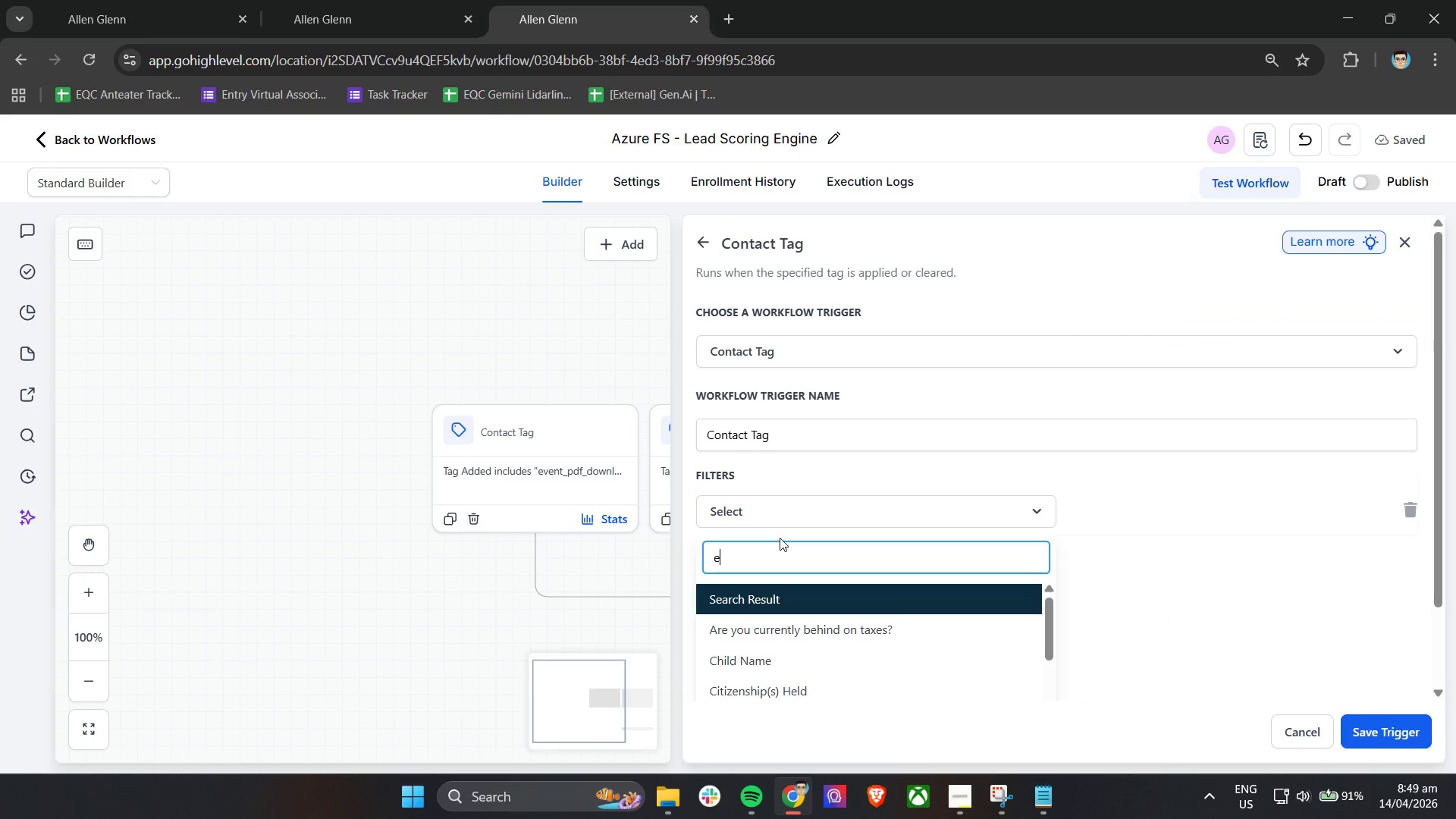 
key(Backspace)
 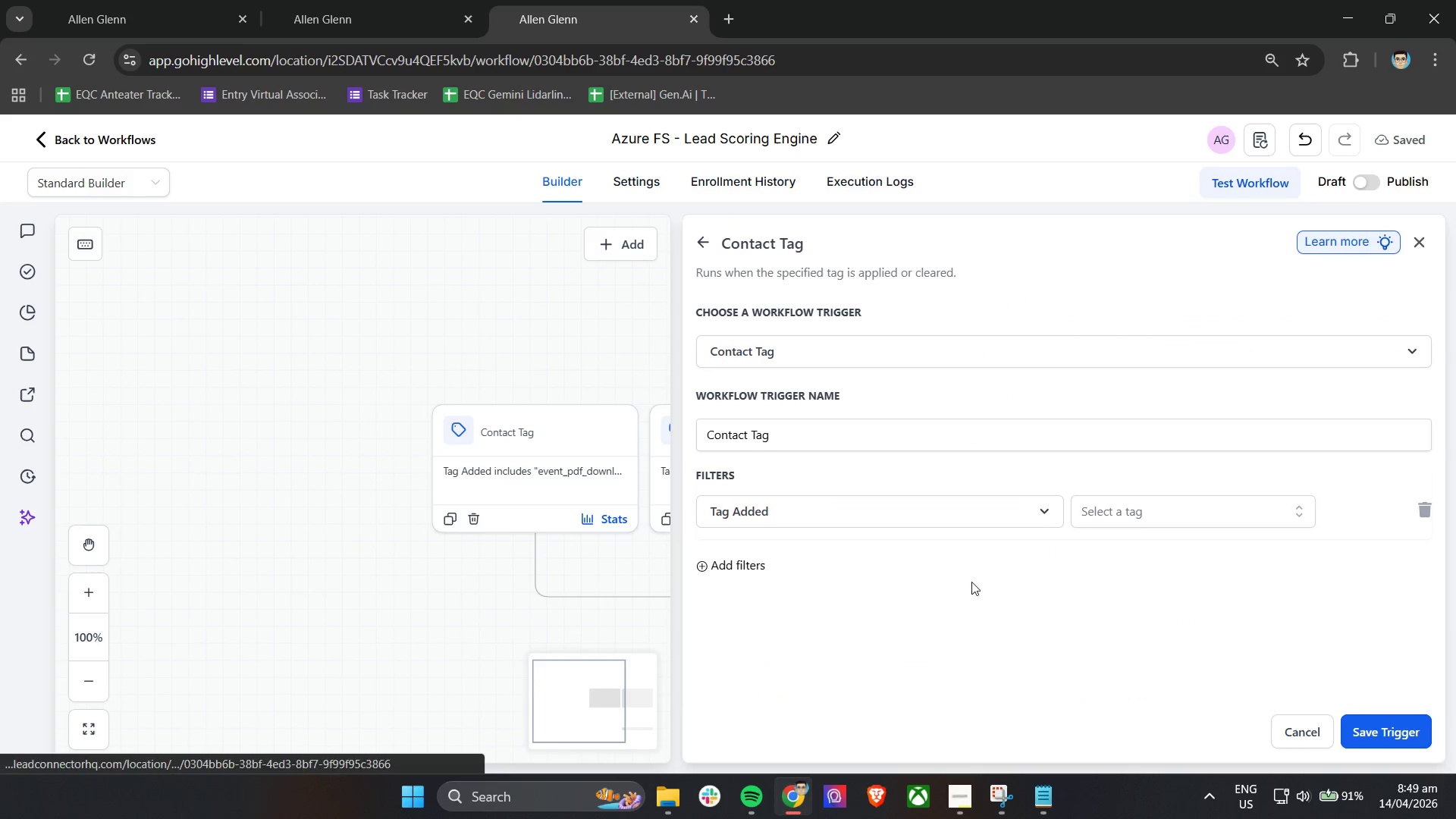 
left_click([1139, 524])
 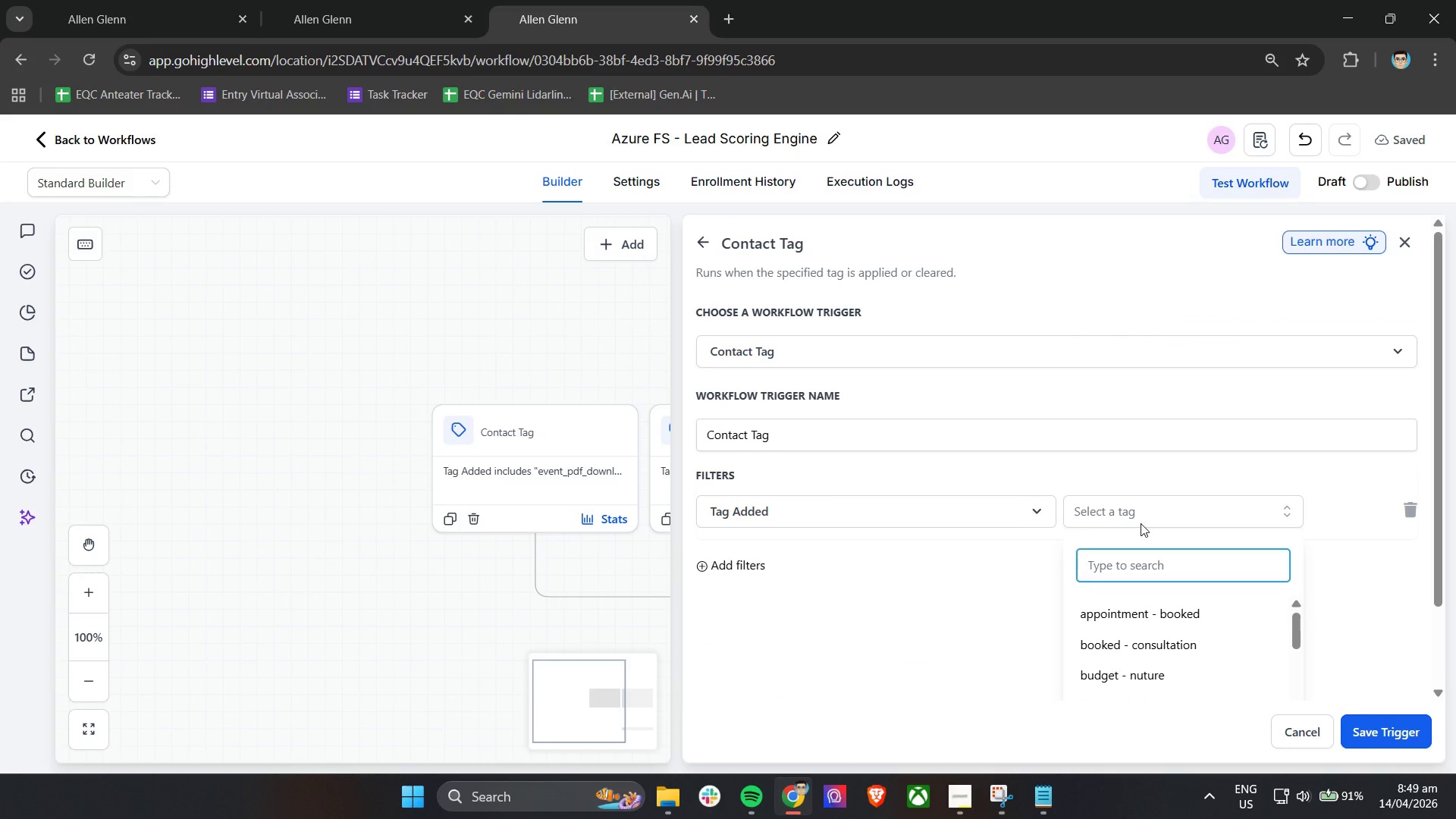 
type(eve)
 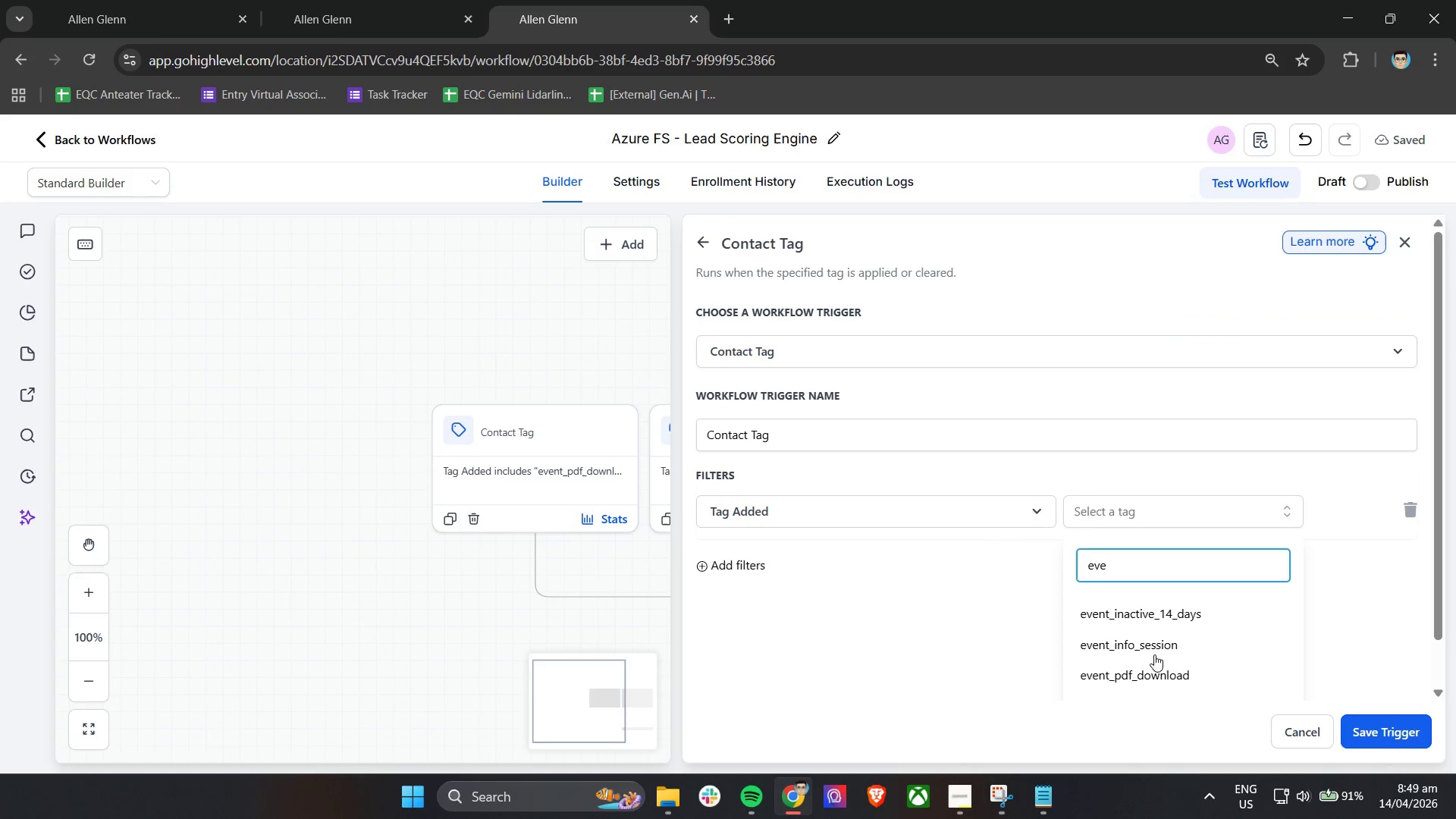 
scroll: coordinate [1159, 605], scroll_direction: down, amount: 10.0
 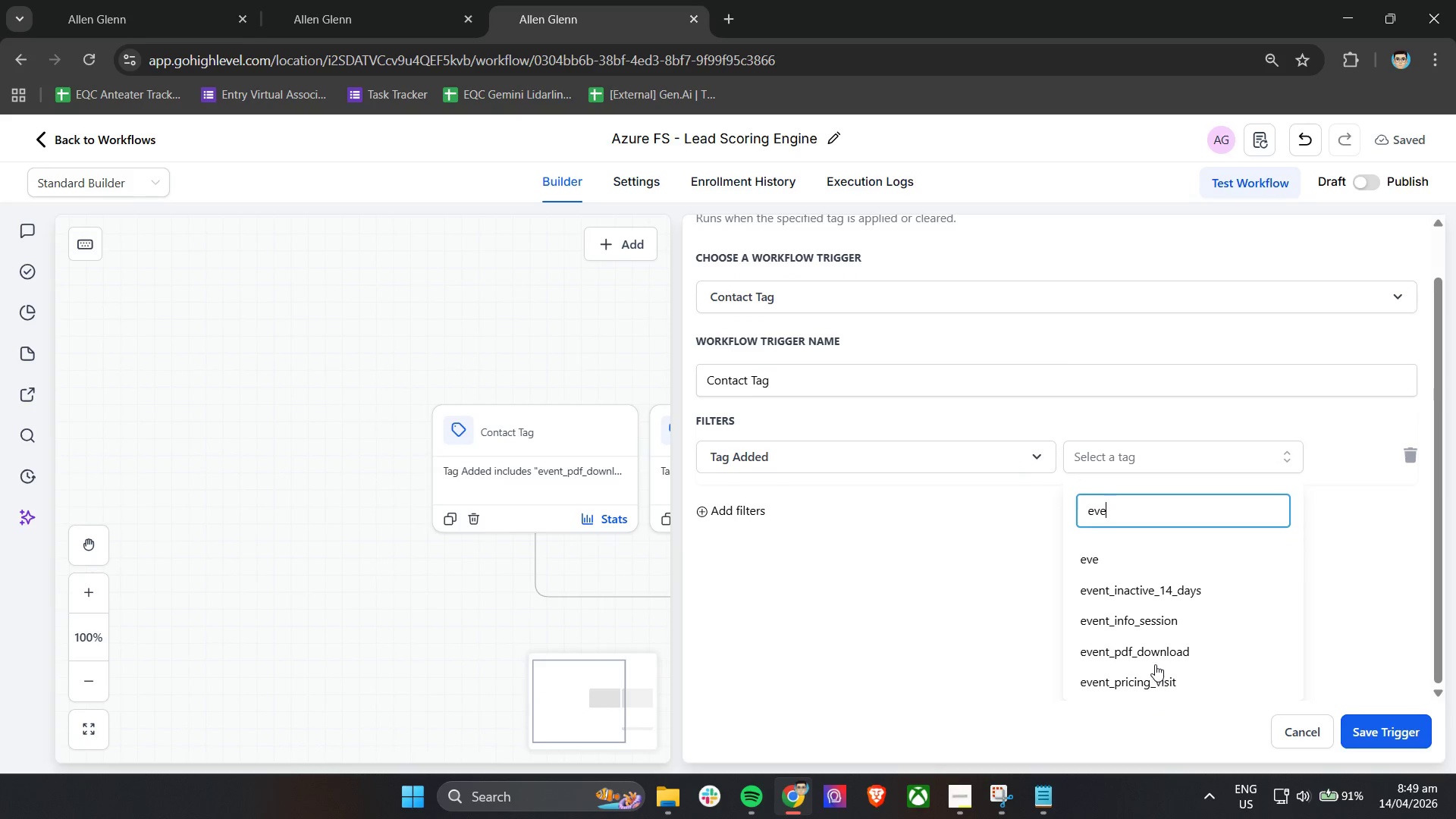 
left_click([1152, 623])
 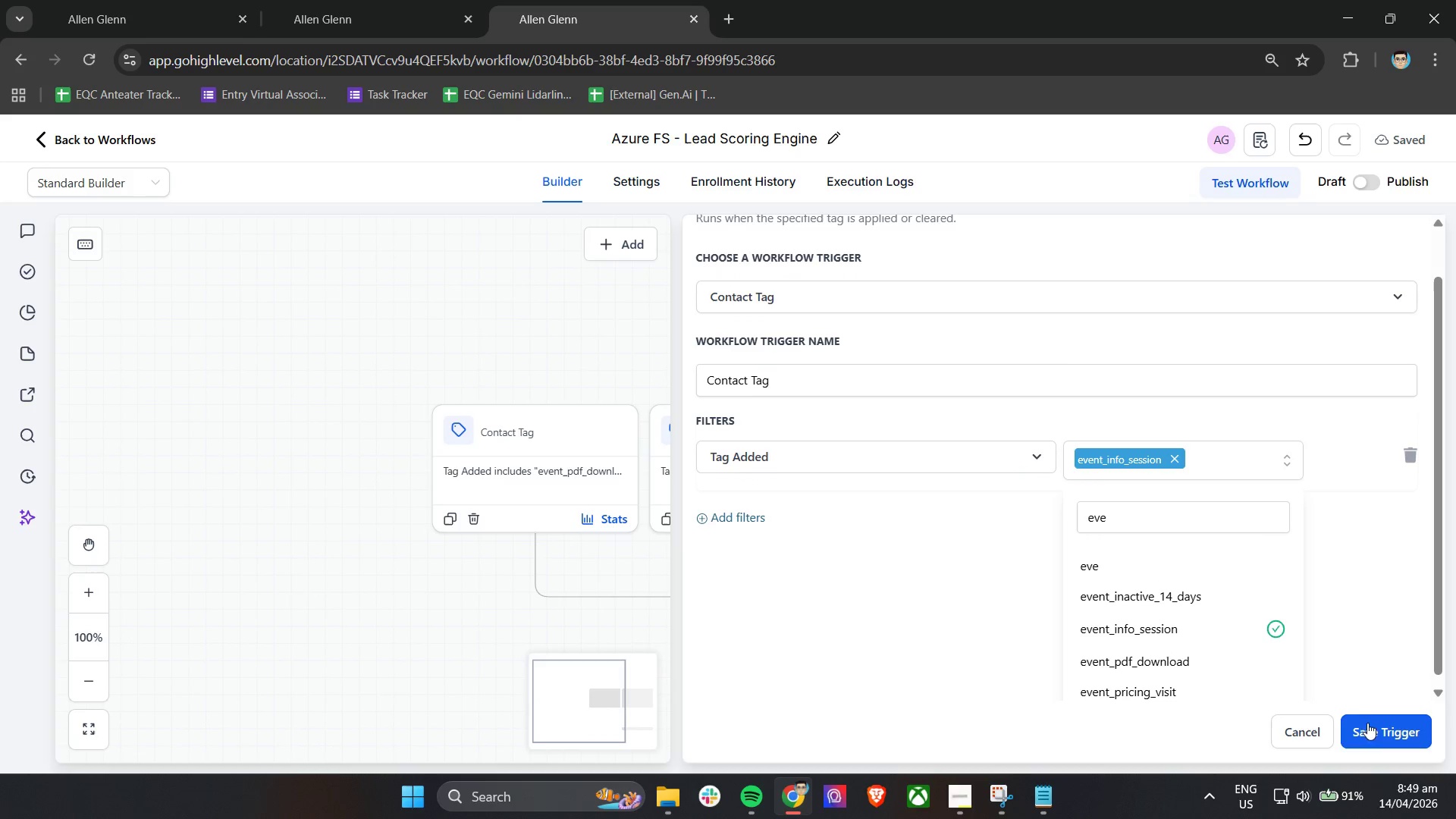 
left_click([1370, 726])
 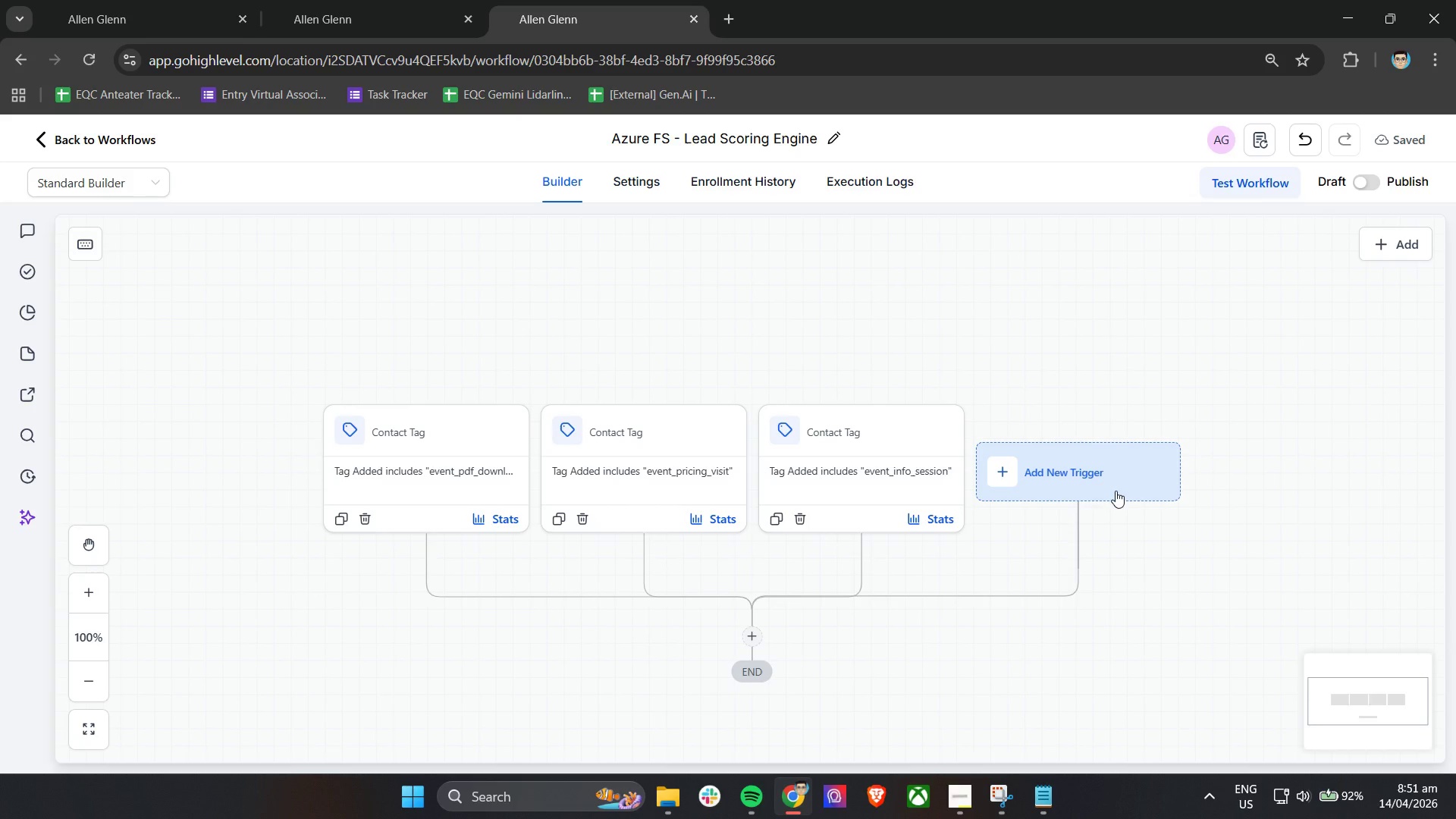 
wait(105.75)
 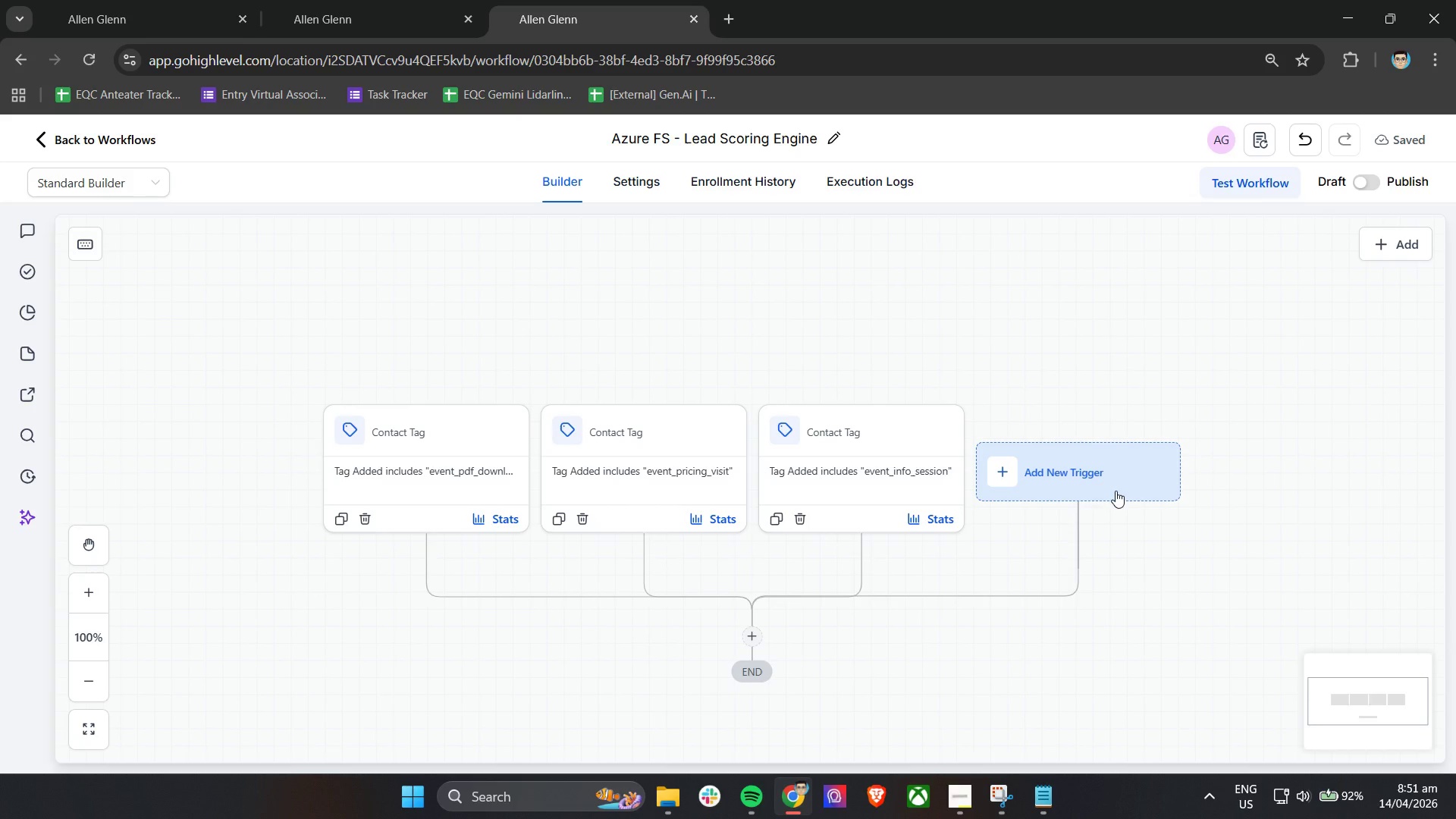 
double_click([466, 449])
 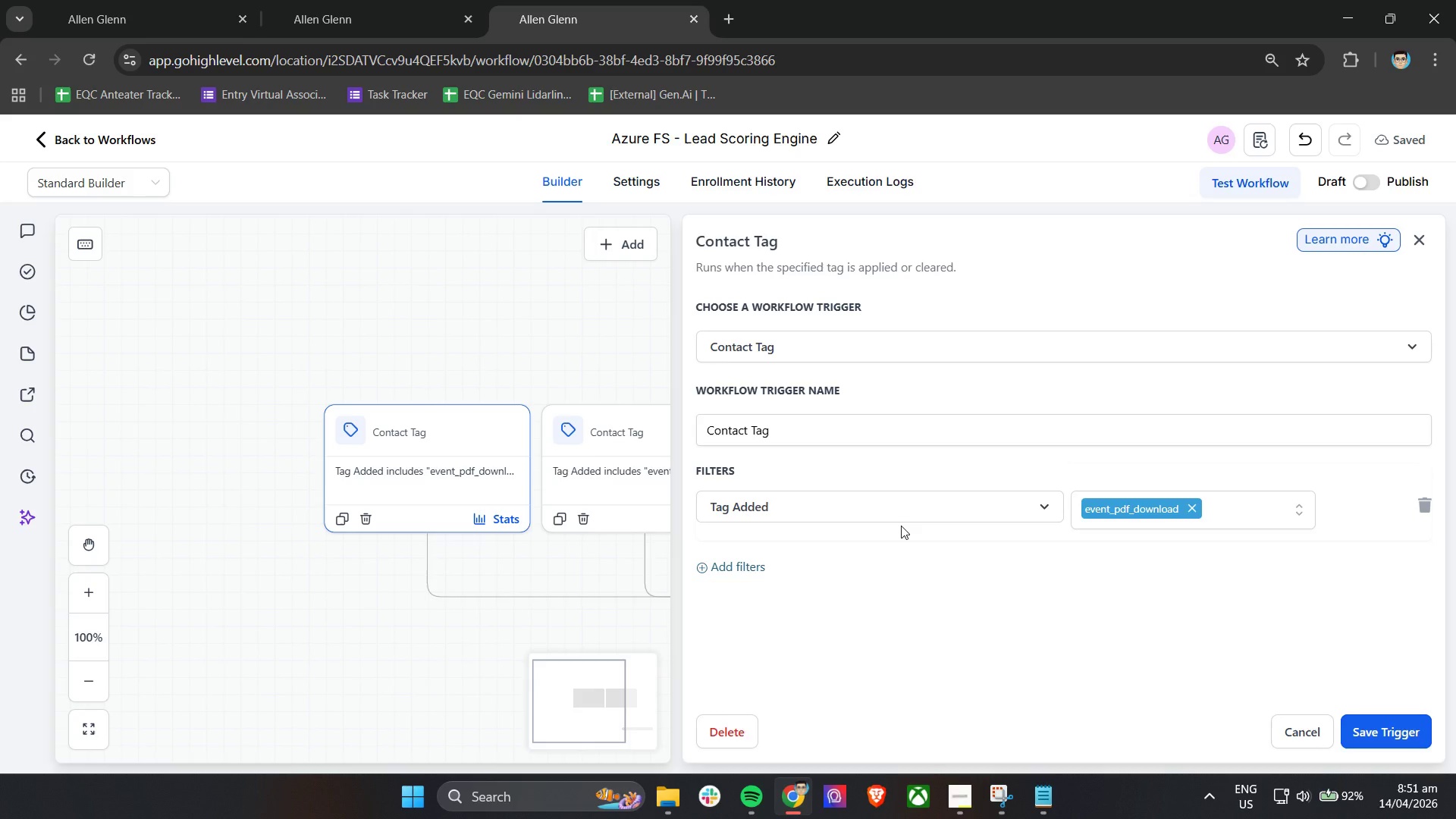 
left_click([904, 517])
 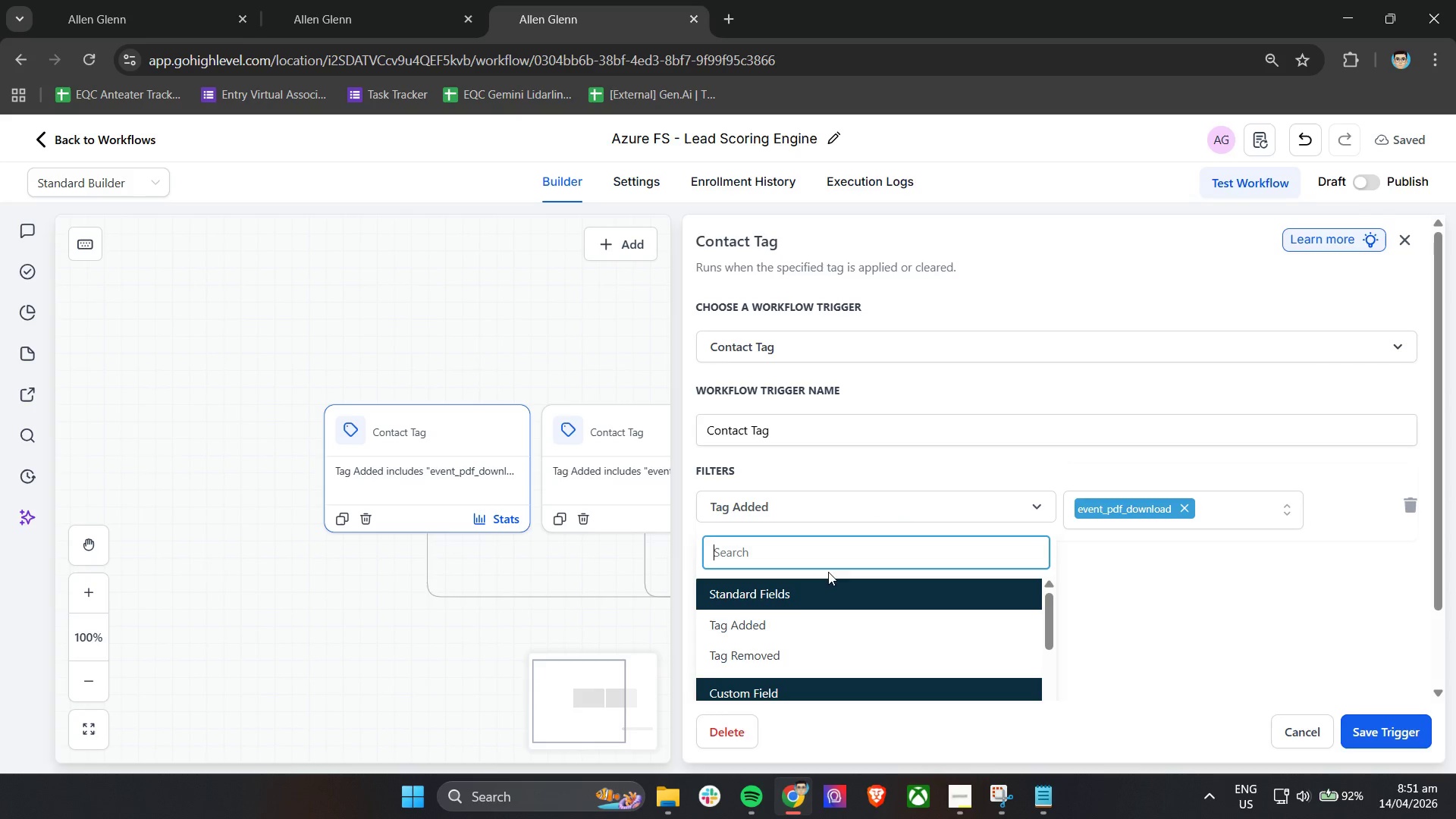 
scroll: coordinate [958, 679], scroll_direction: down, amount: 12.0
 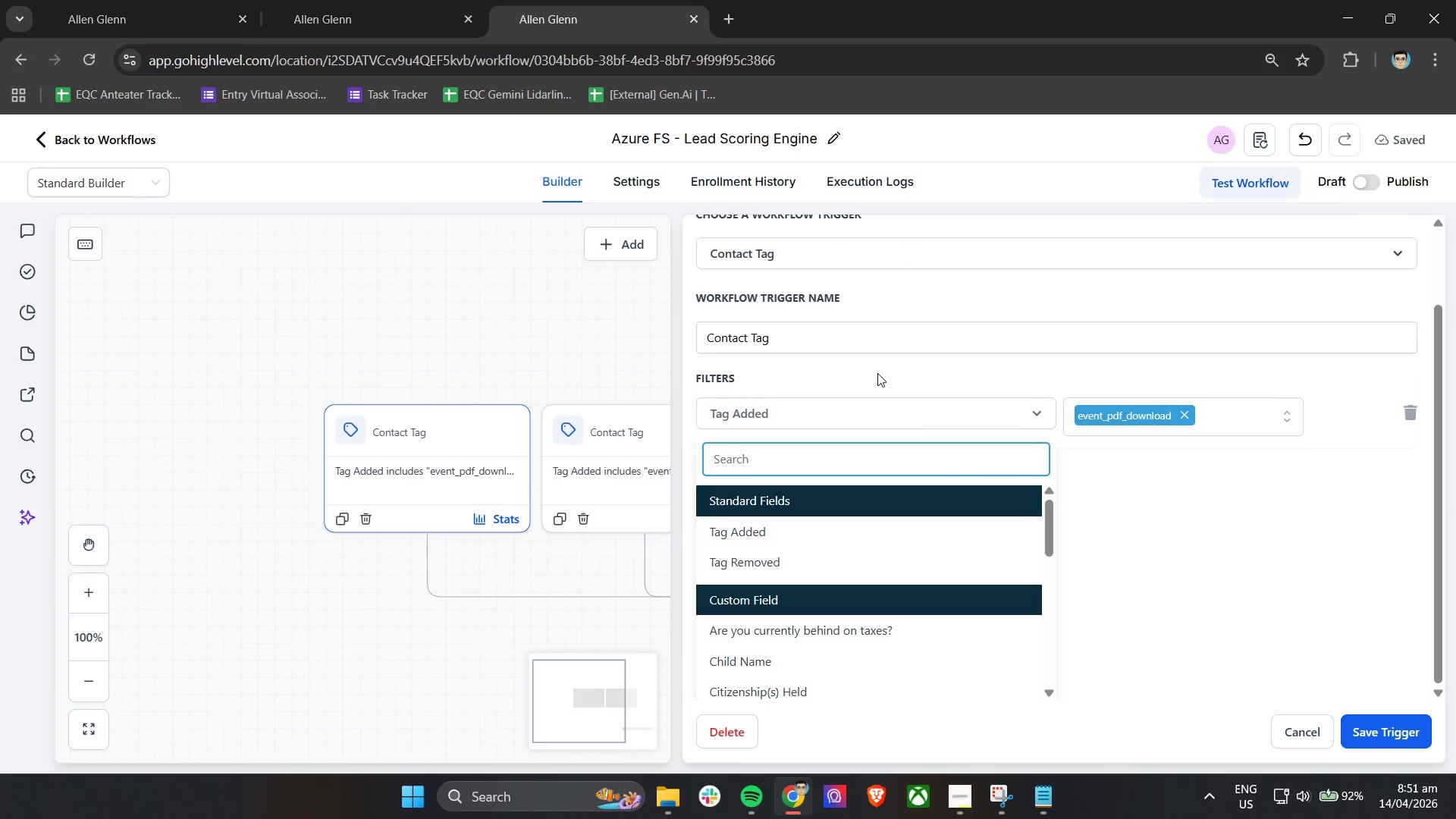 
left_click([819, 255])
 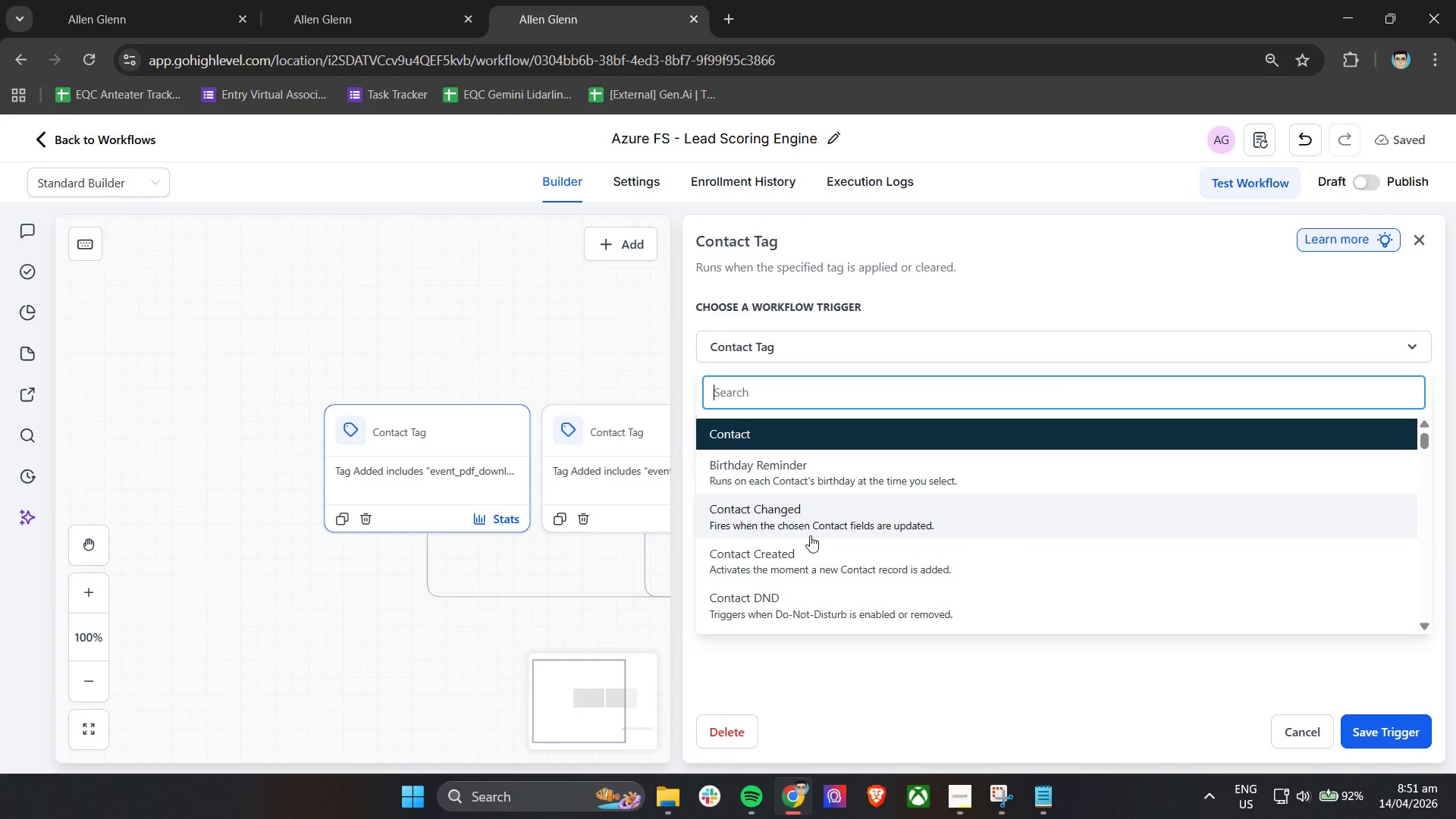 
scroll: coordinate [824, 557], scroll_direction: down, amount: 6.0
 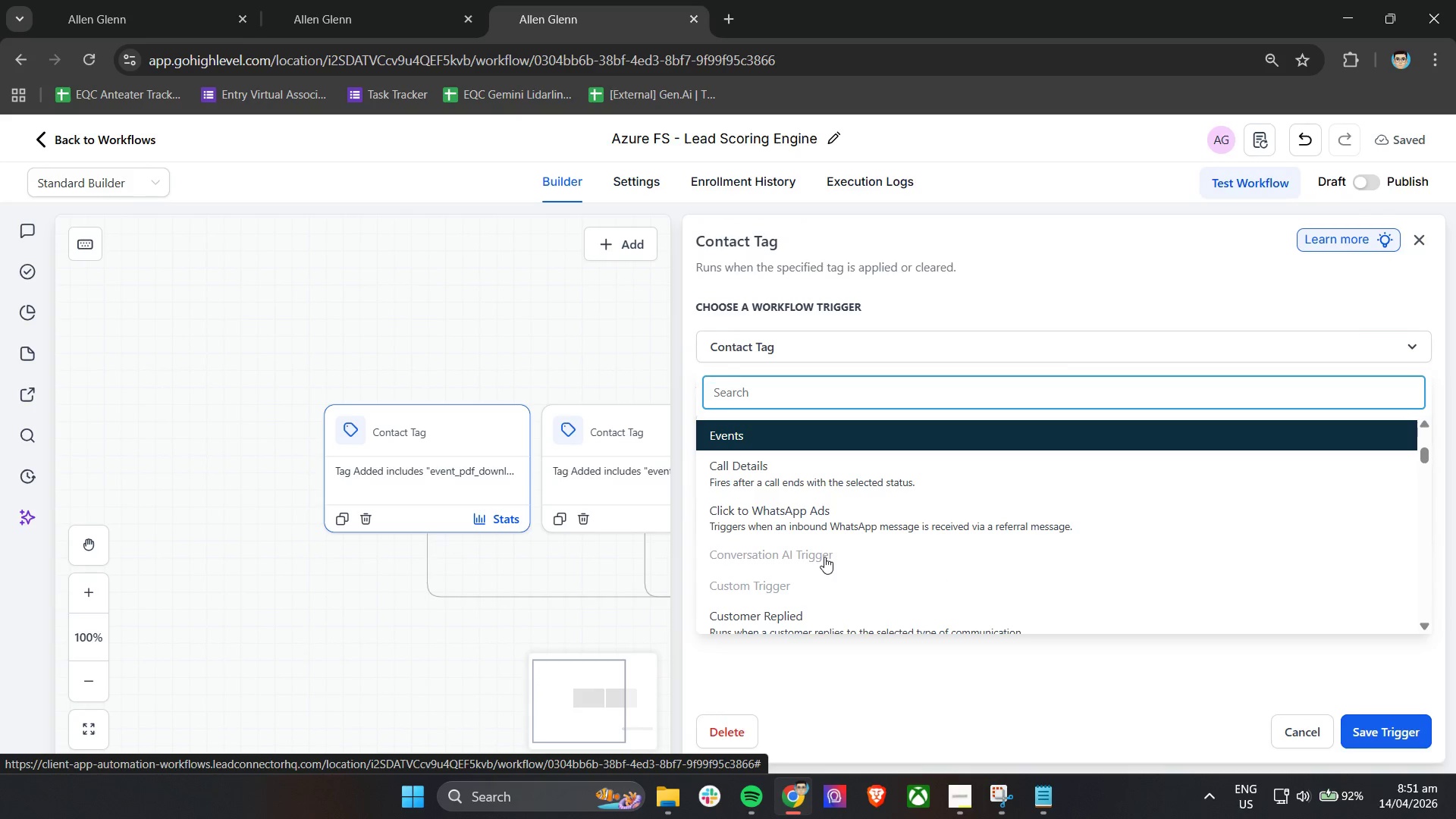 
type(tg)
 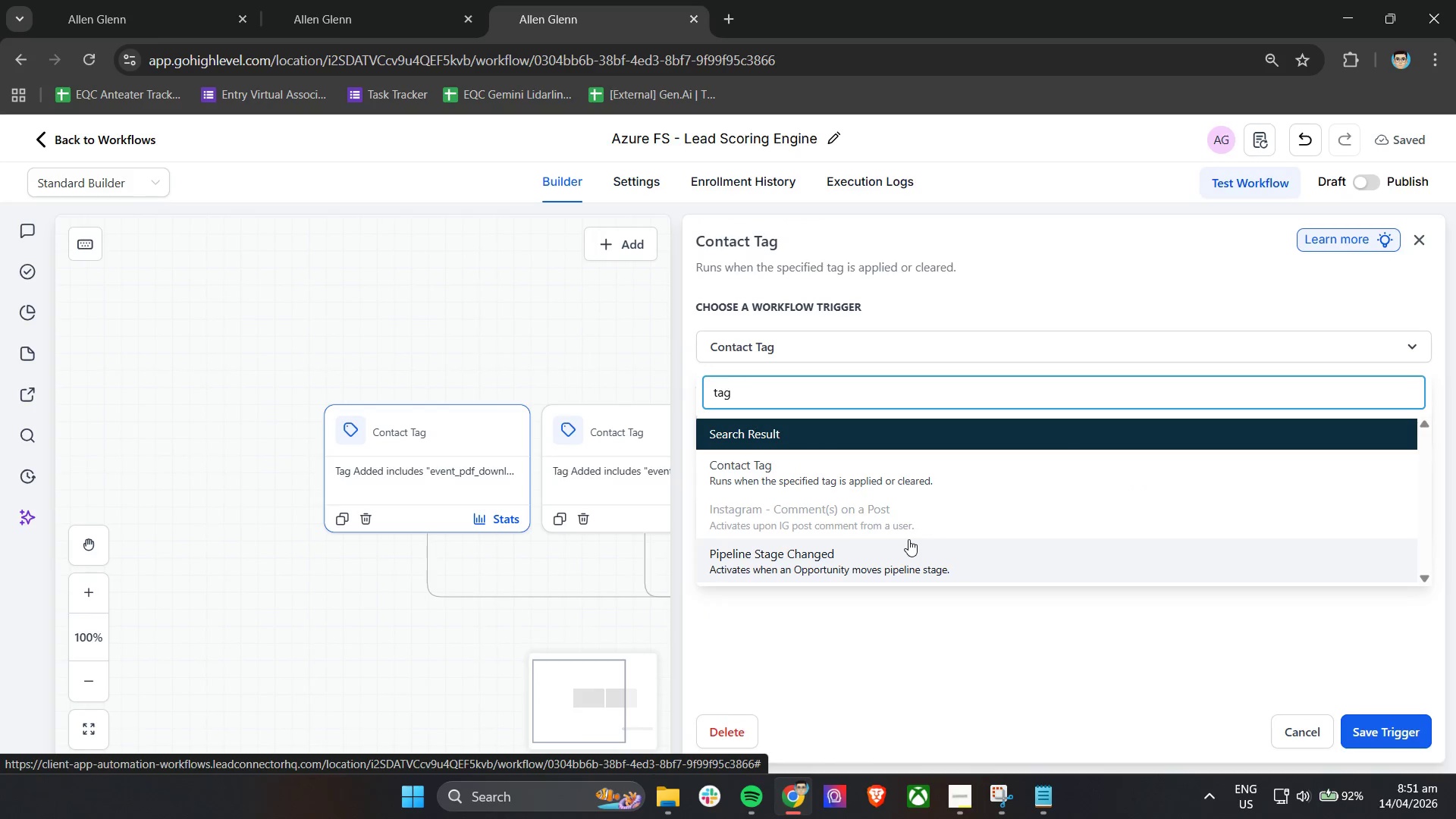 
hold_key(key=A, duration=0.31)
 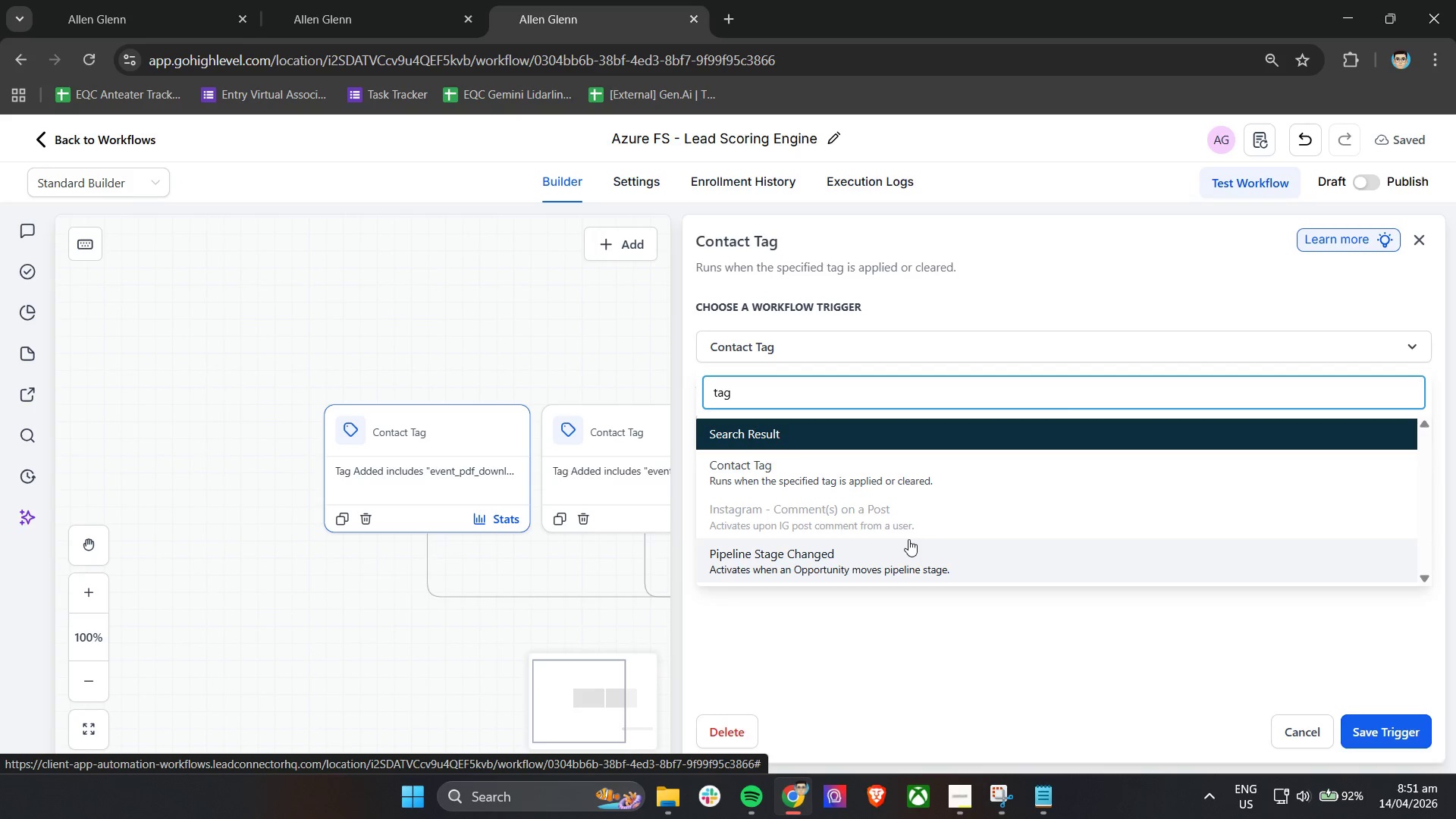 
wait(7.78)
 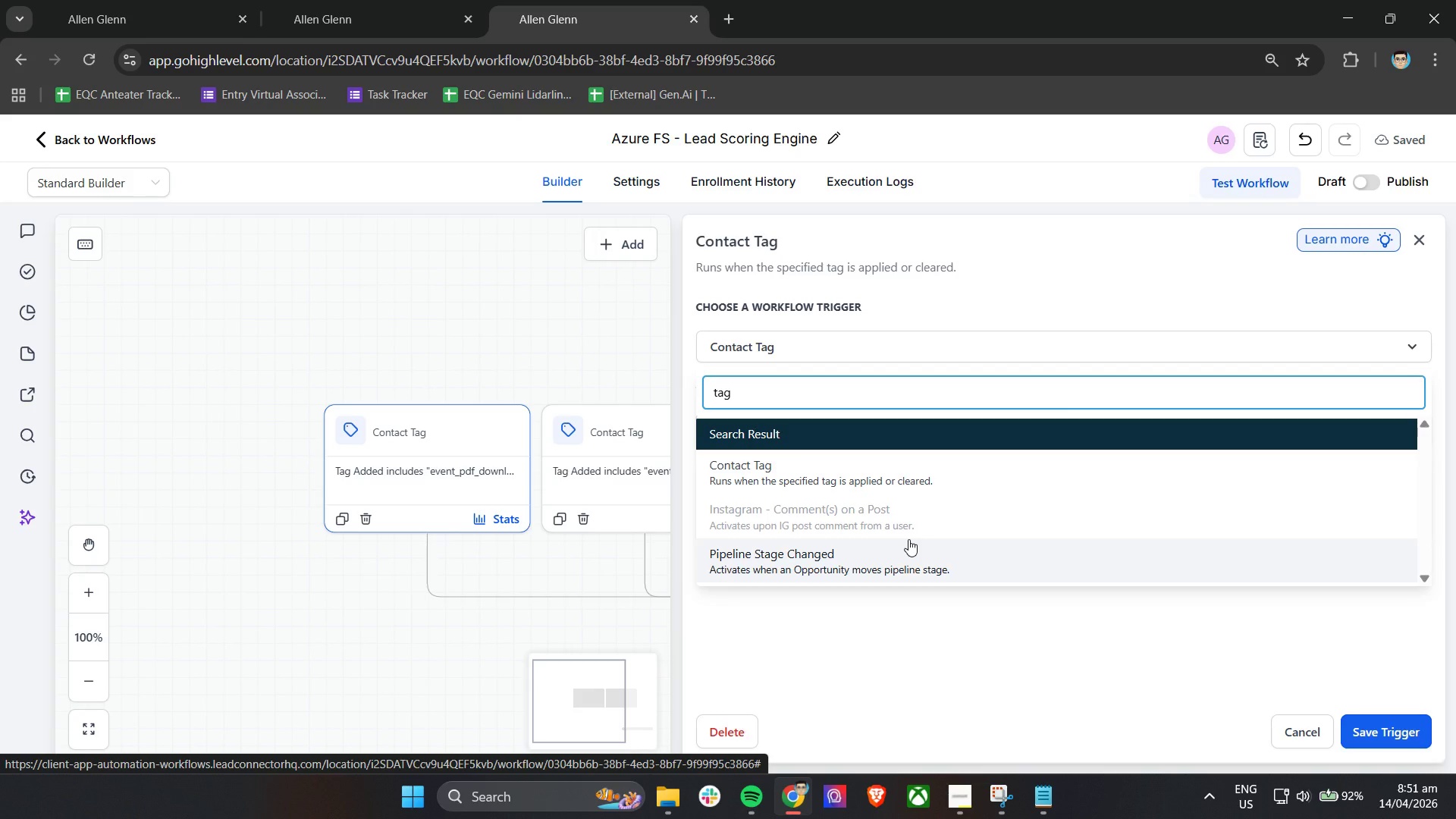 
left_click([833, 661])
 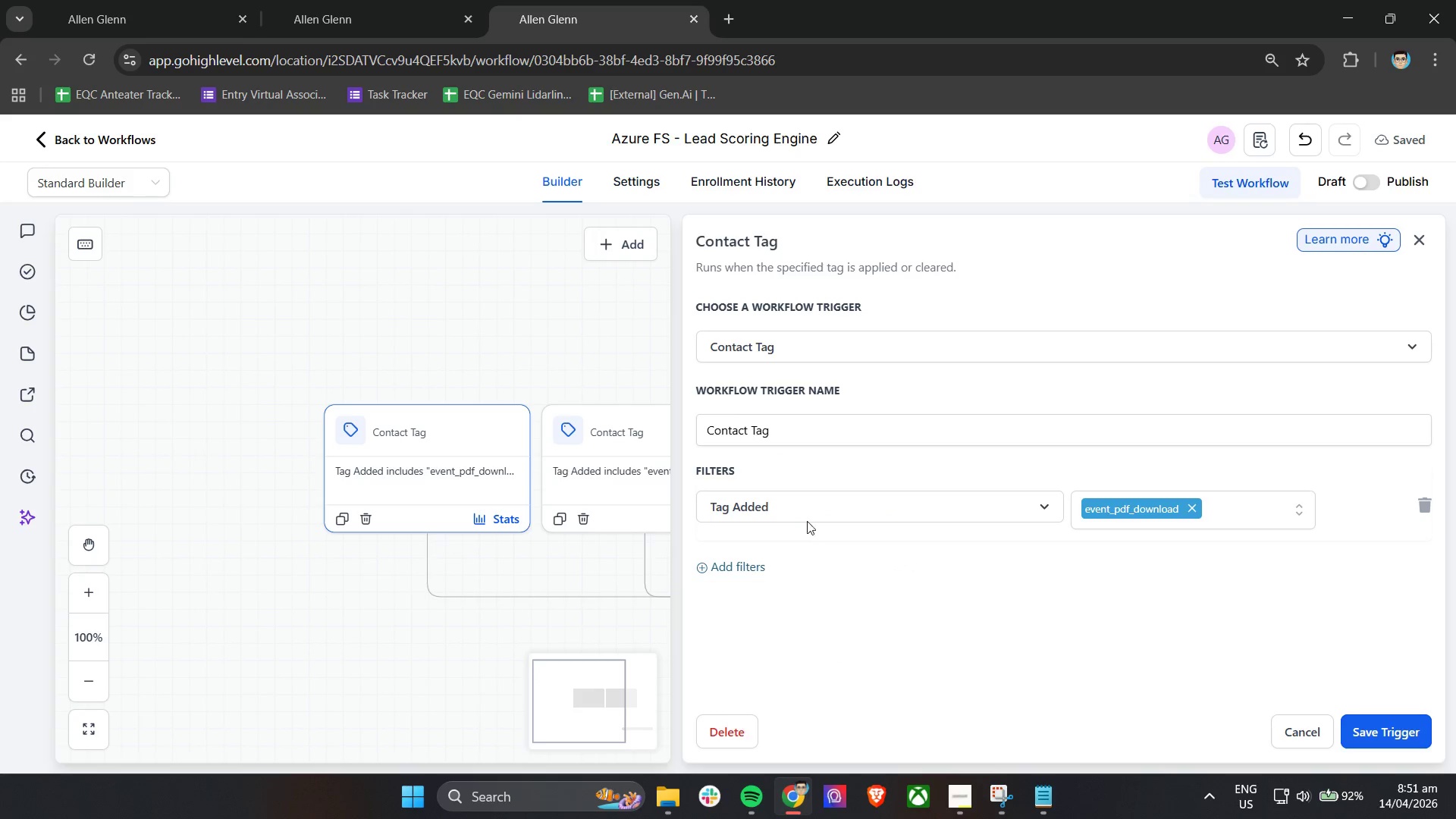 
left_click([808, 517])
 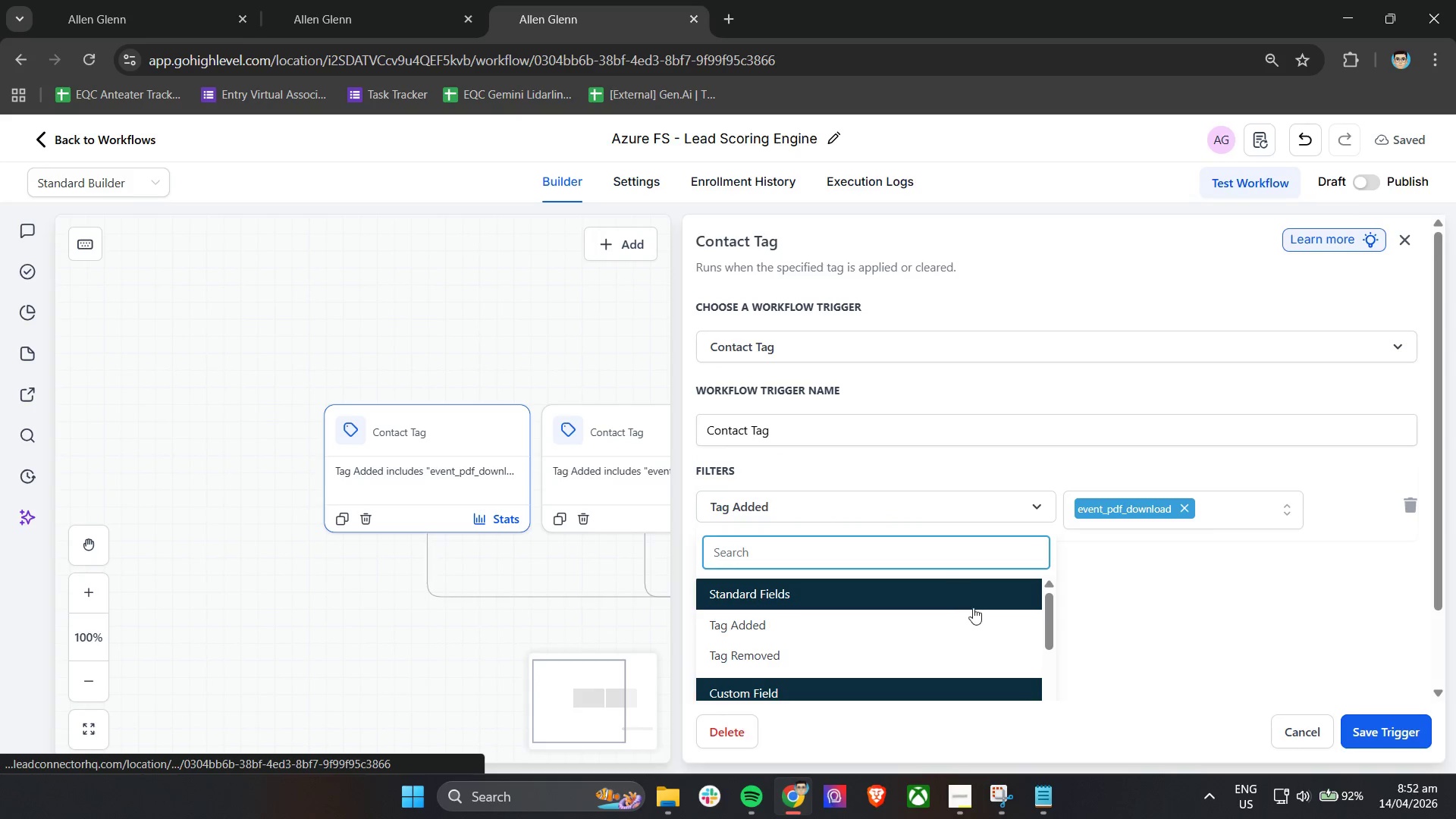 
scroll: coordinate [977, 620], scroll_direction: down, amount: 9.0
 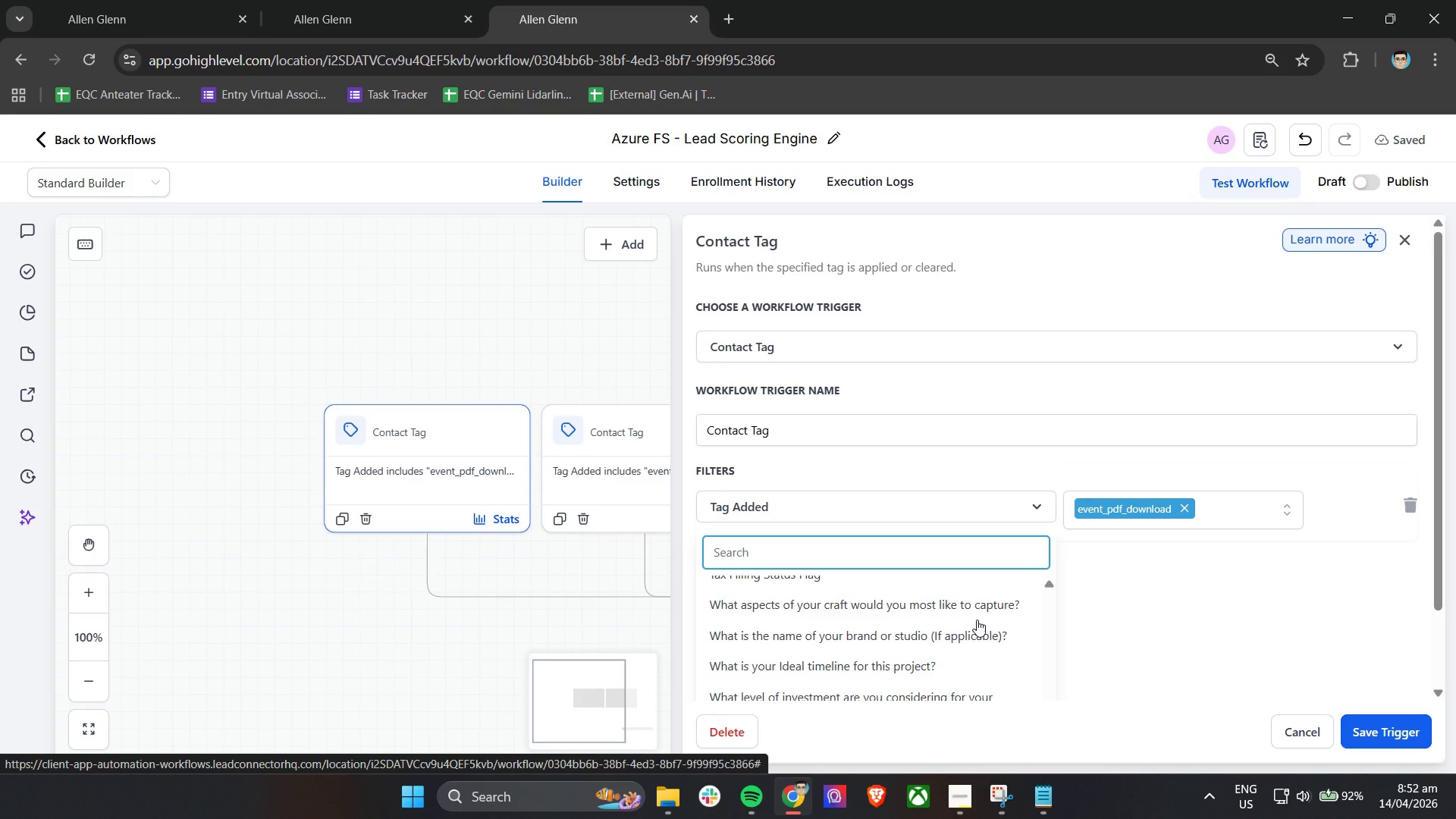 
scroll: coordinate [1028, 638], scroll_direction: up, amount: 8.0
 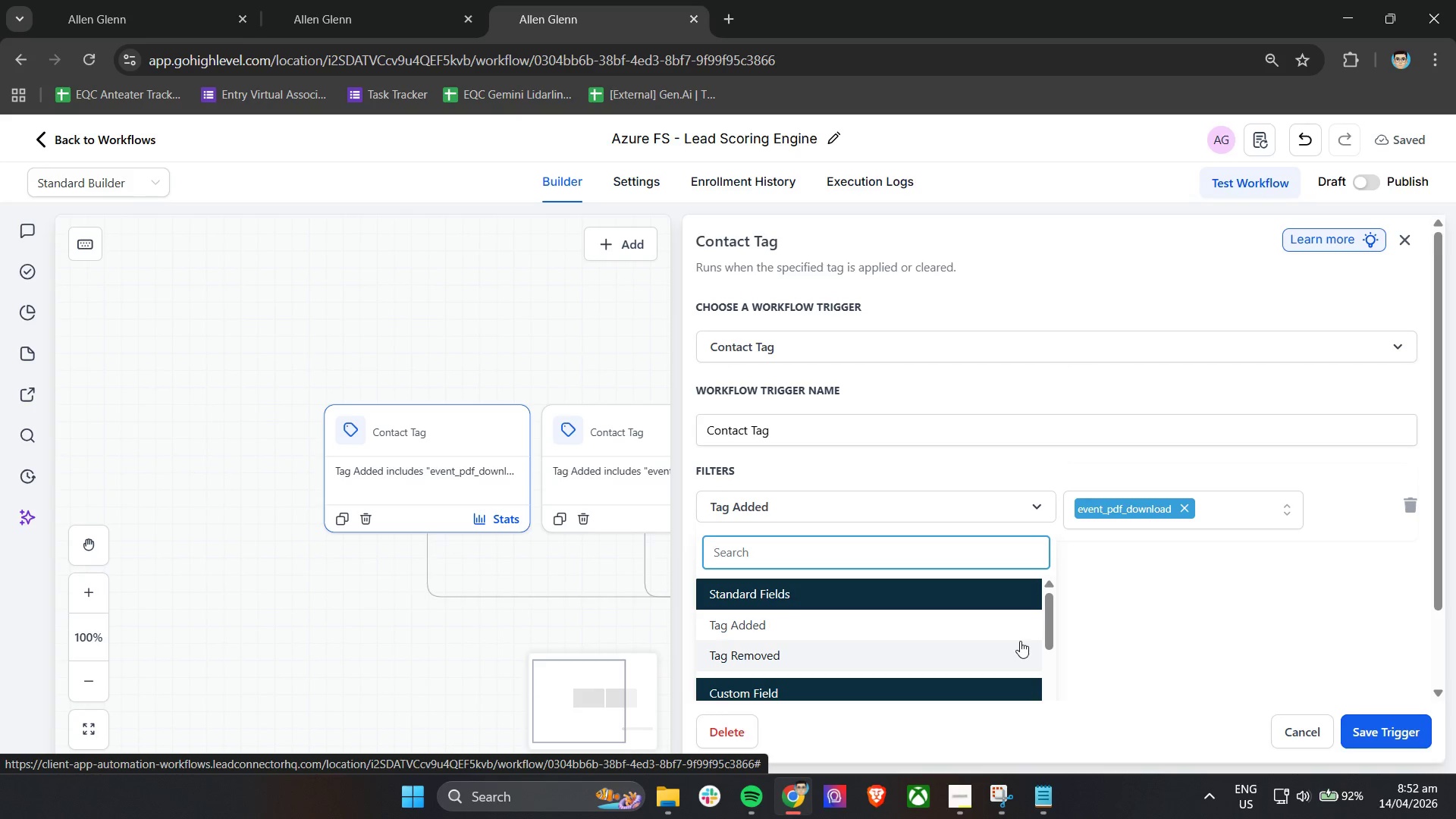 
wait(30.5)
 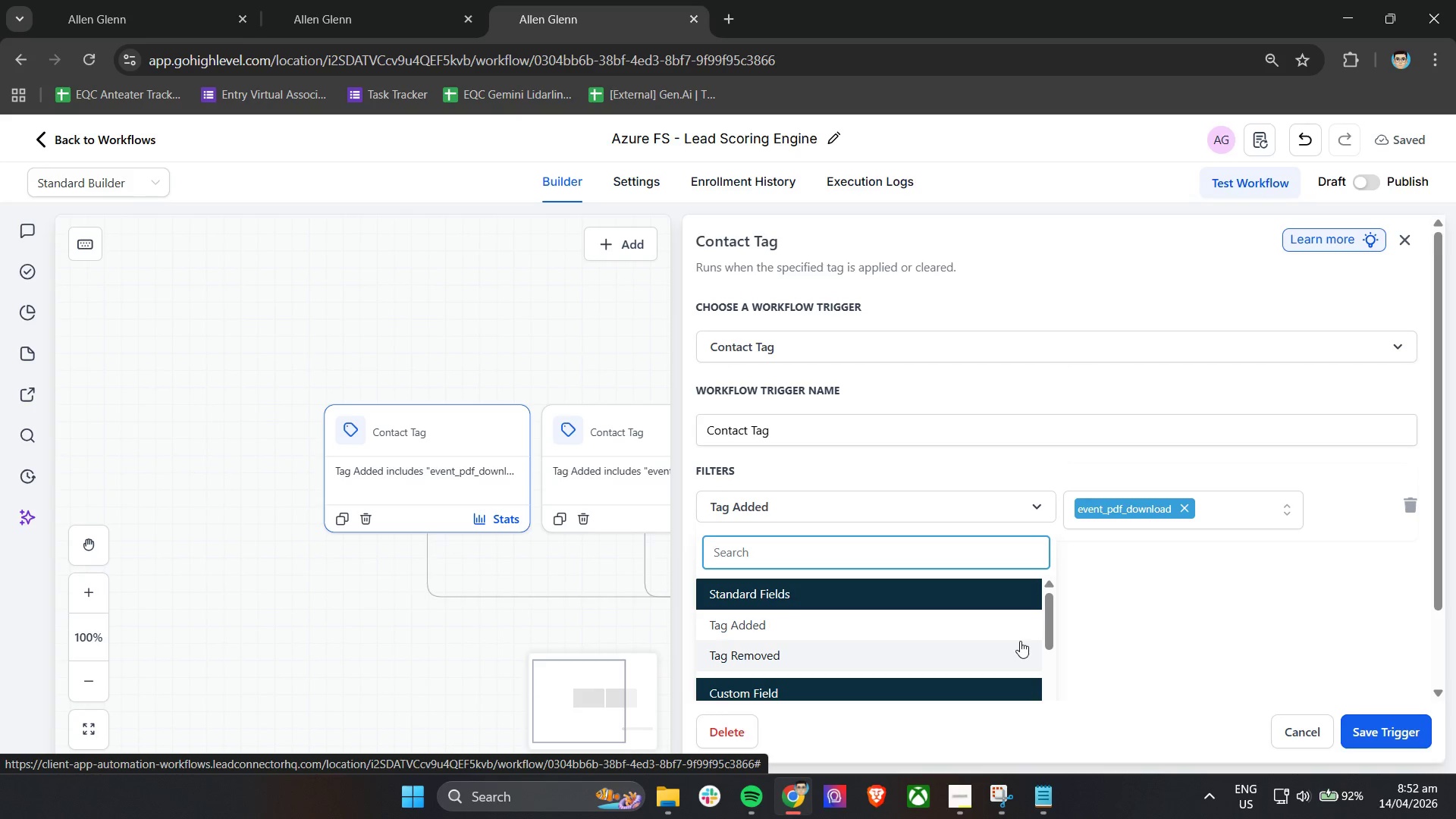 
left_click([1207, 648])
 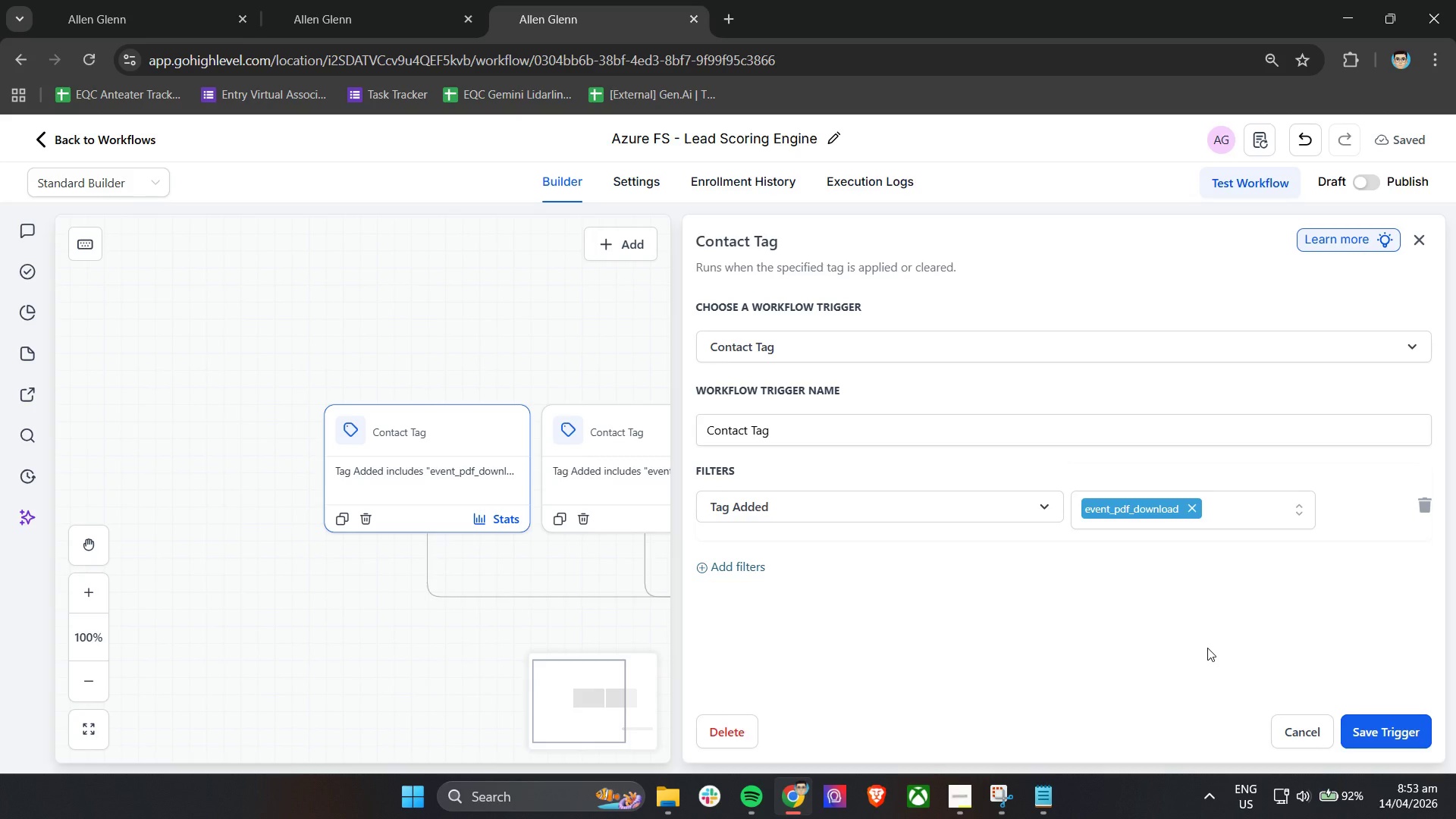 
wait(40.09)
 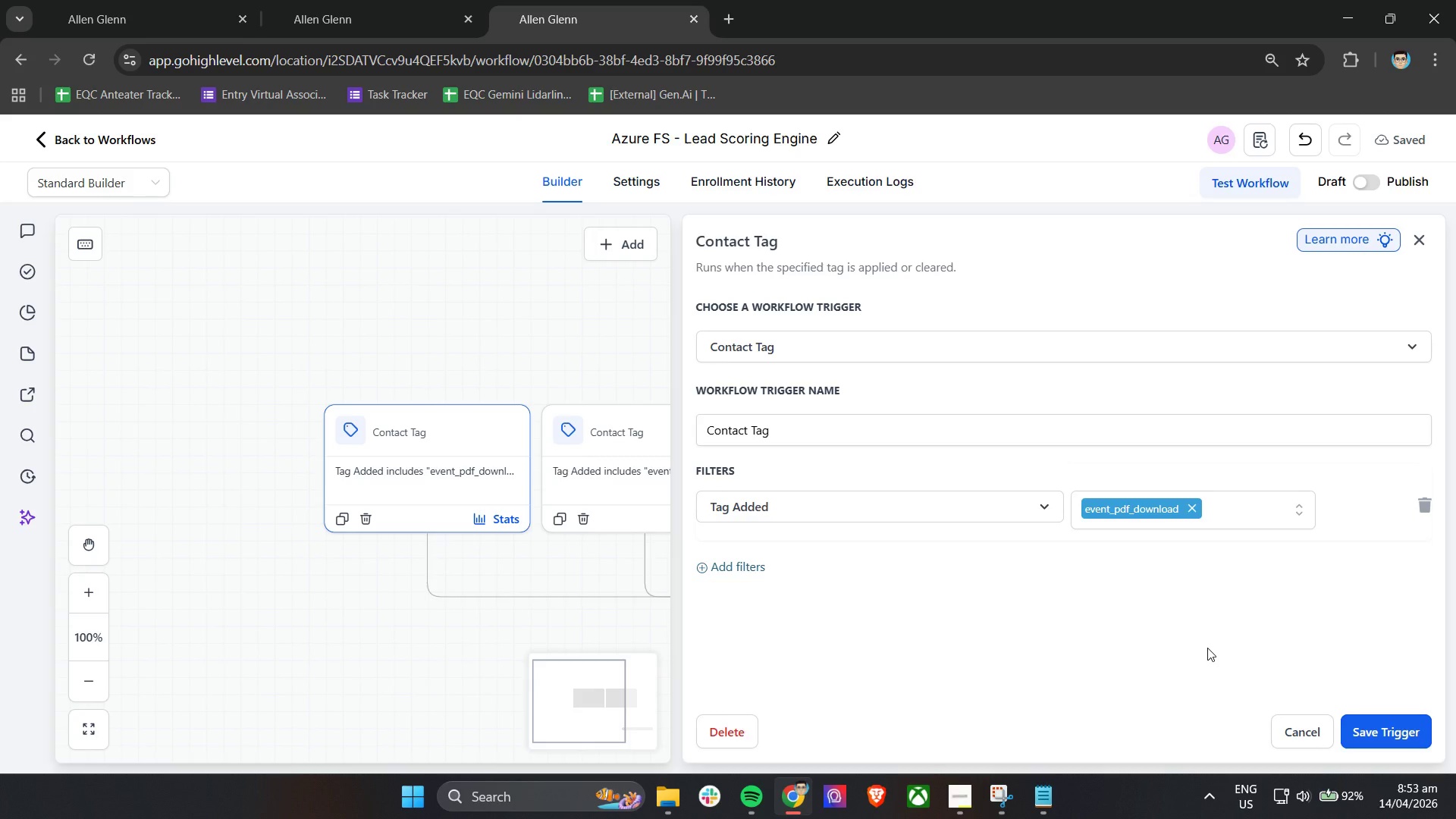 
scroll: coordinate [683, 558], scroll_direction: down, amount: 6.0
 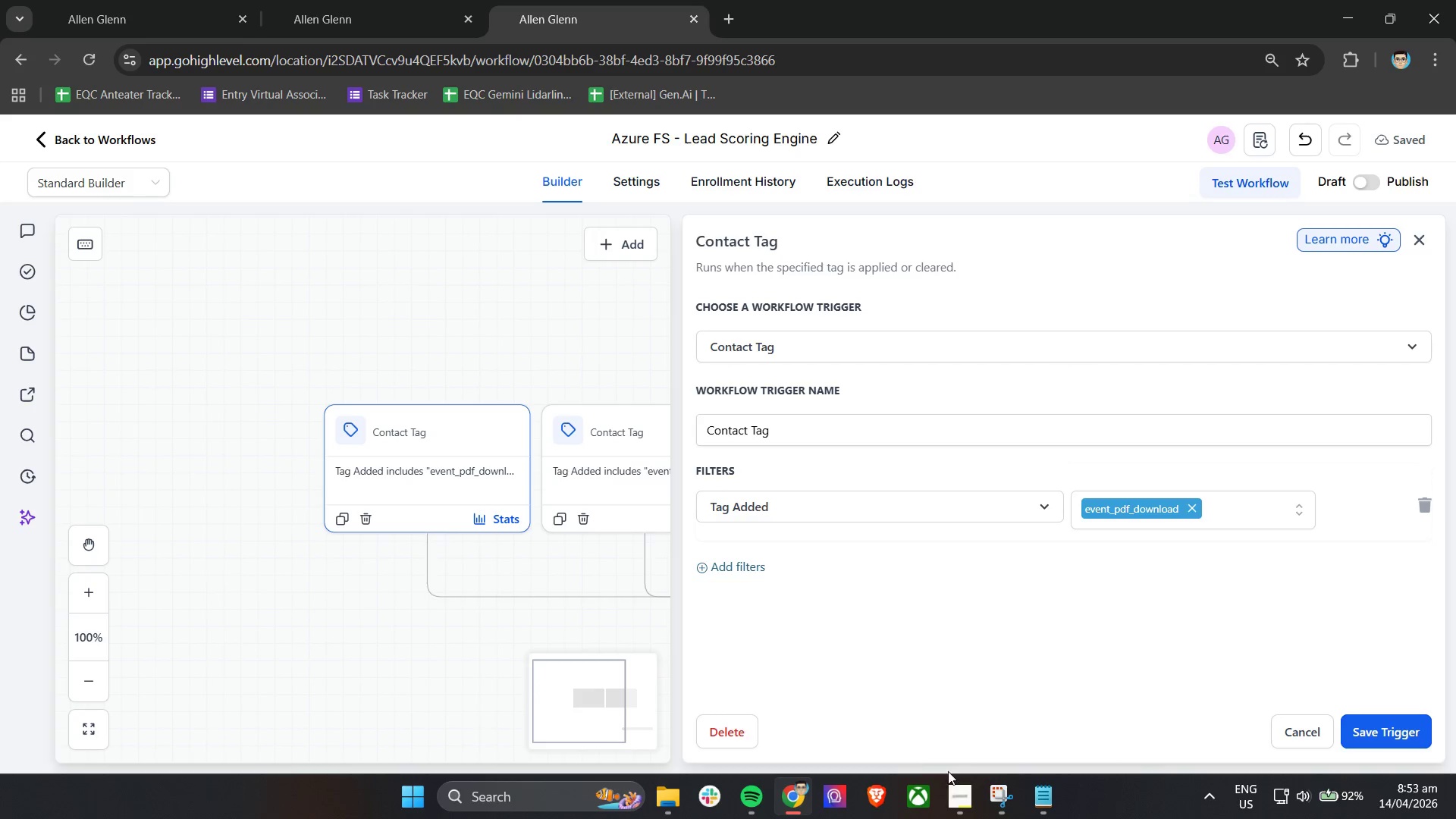 
left_click([962, 795])